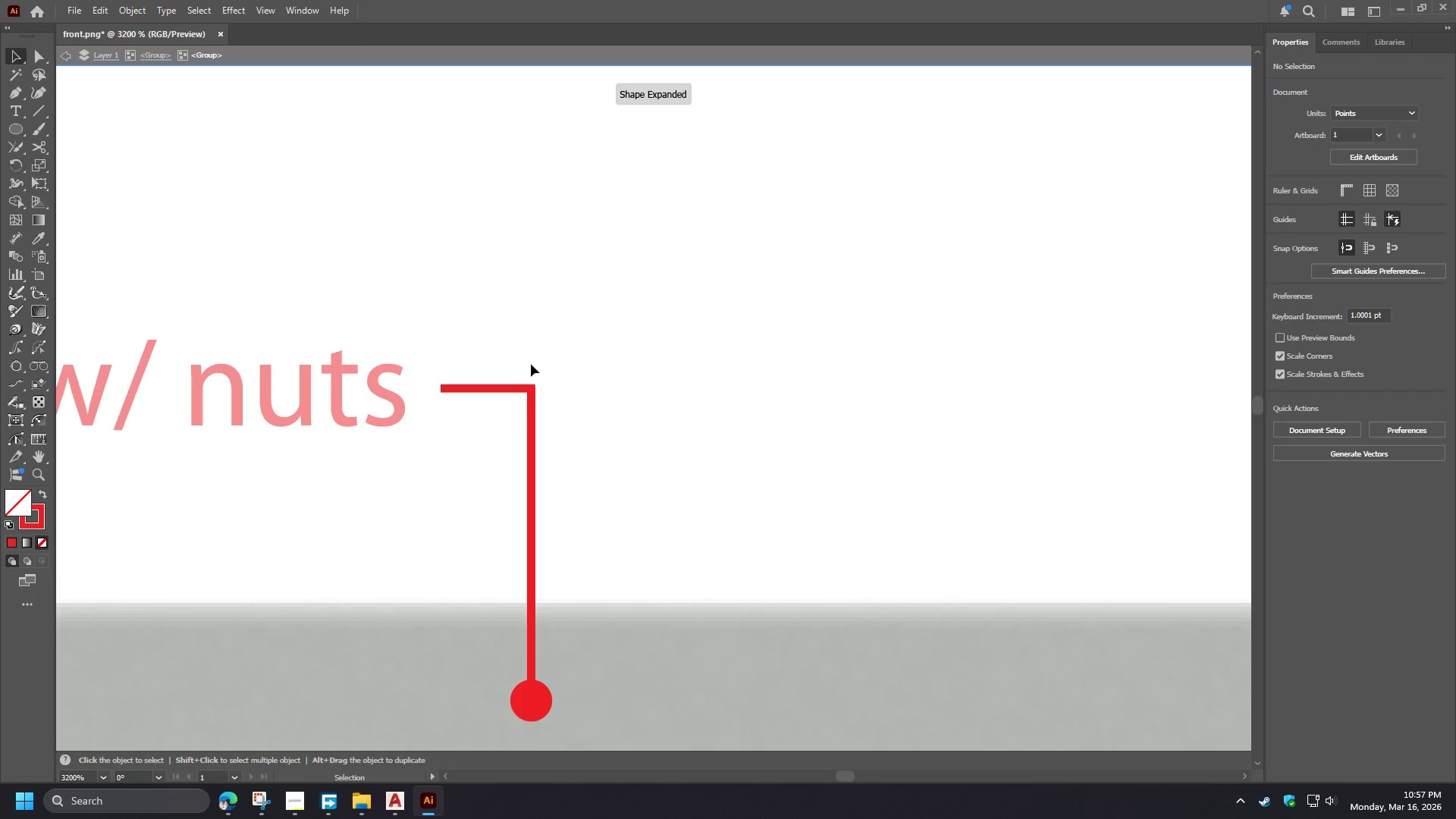 
hold_key(key=AltLeft, duration=1.0)
scroll: coordinate [529, 436], scroll_direction: down, amount: 2.0
 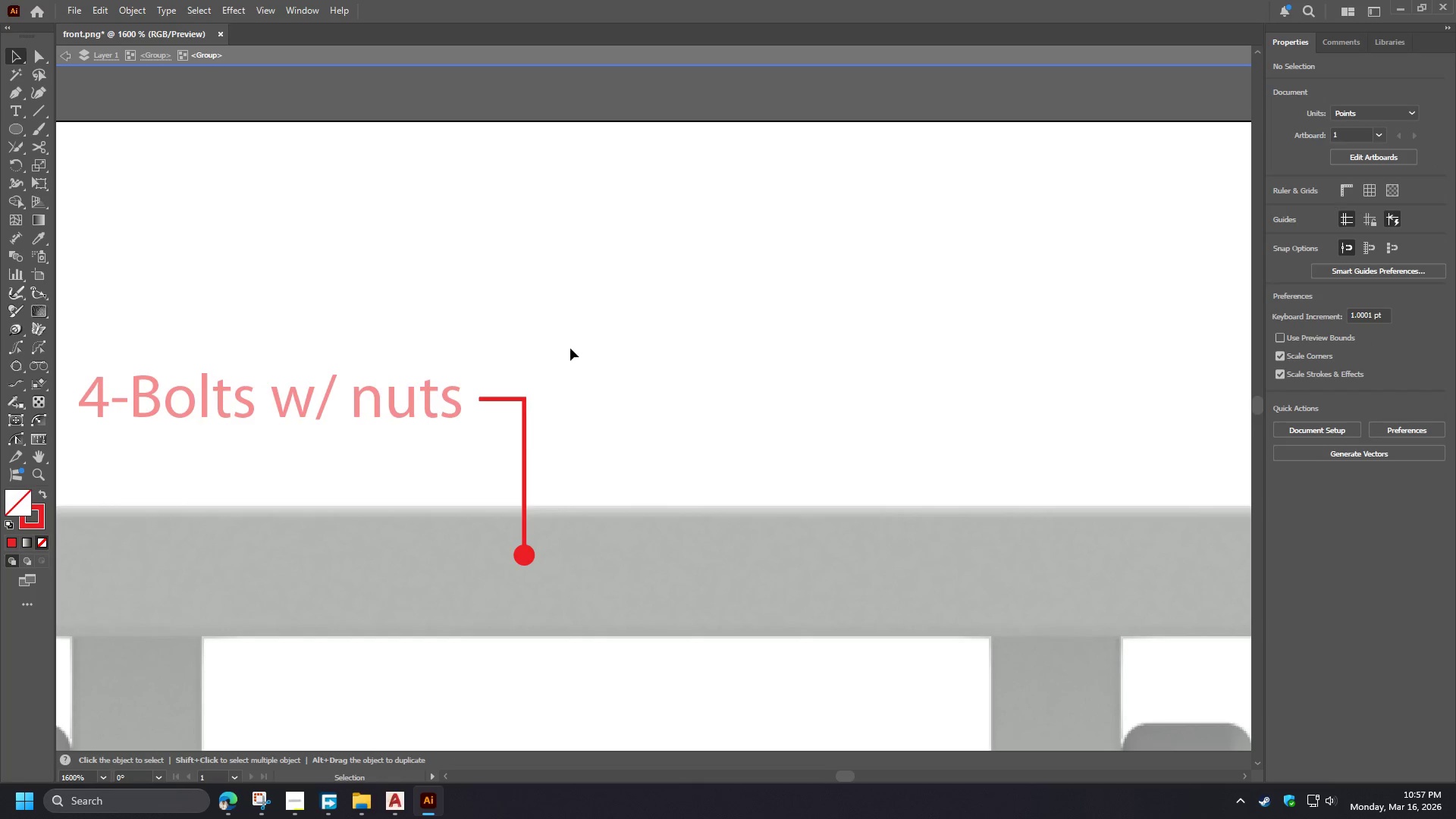 
double_click([570, 348])
 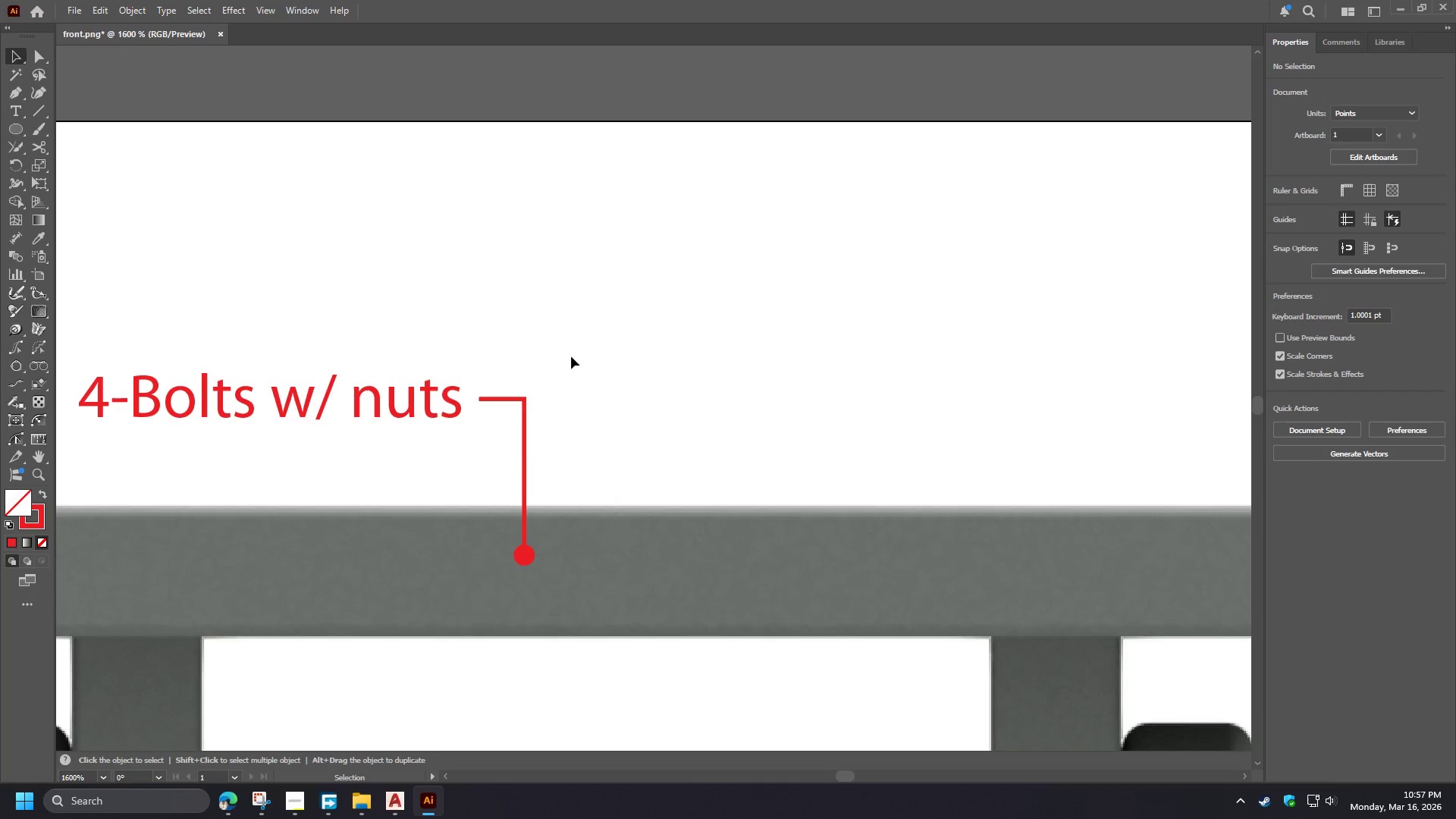 
hold_key(key=AltLeft, duration=1.5)
scroll: coordinate [600, 444], scroll_direction: down, amount: 7.0
 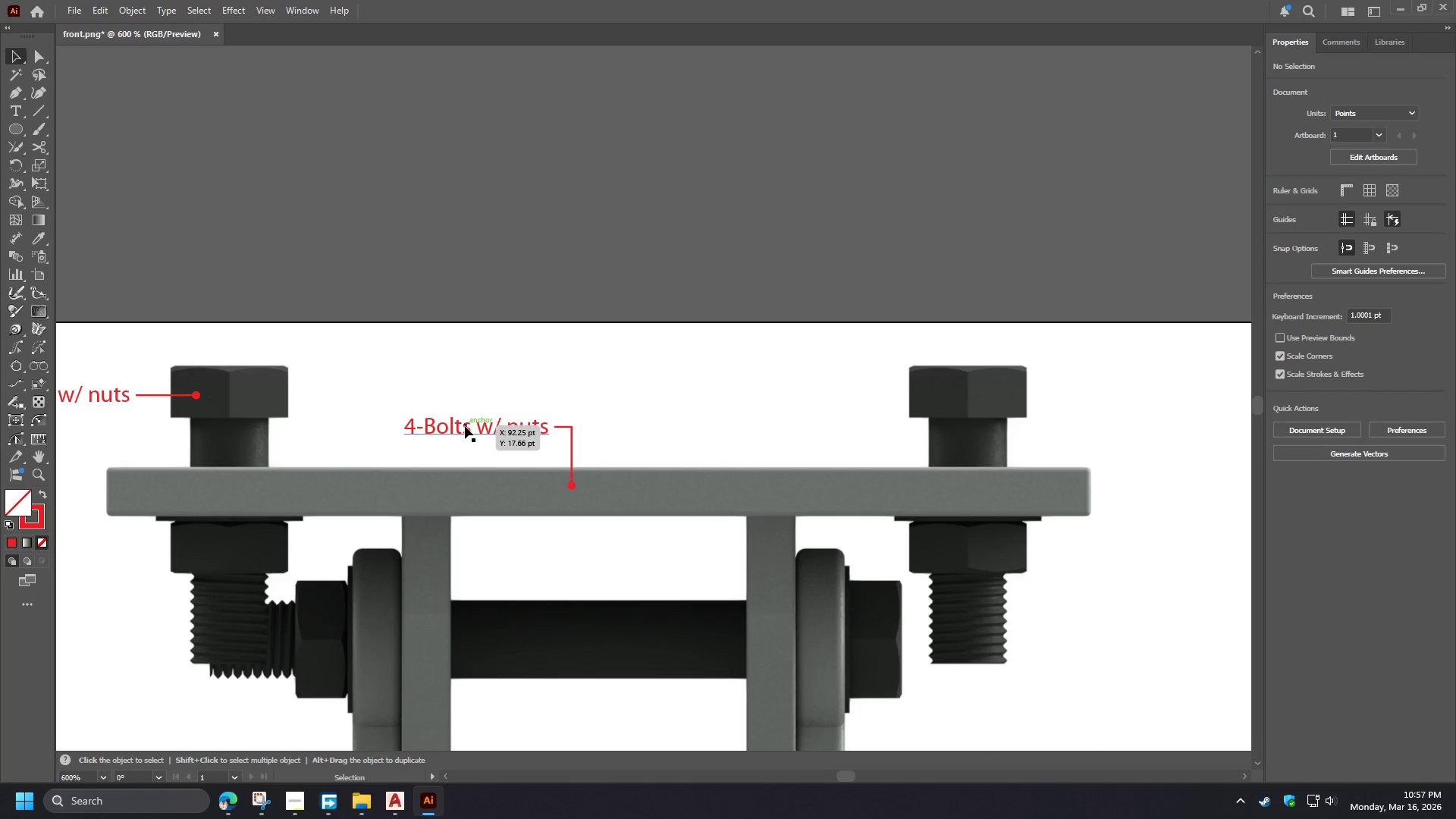 
double_click([465, 426])
 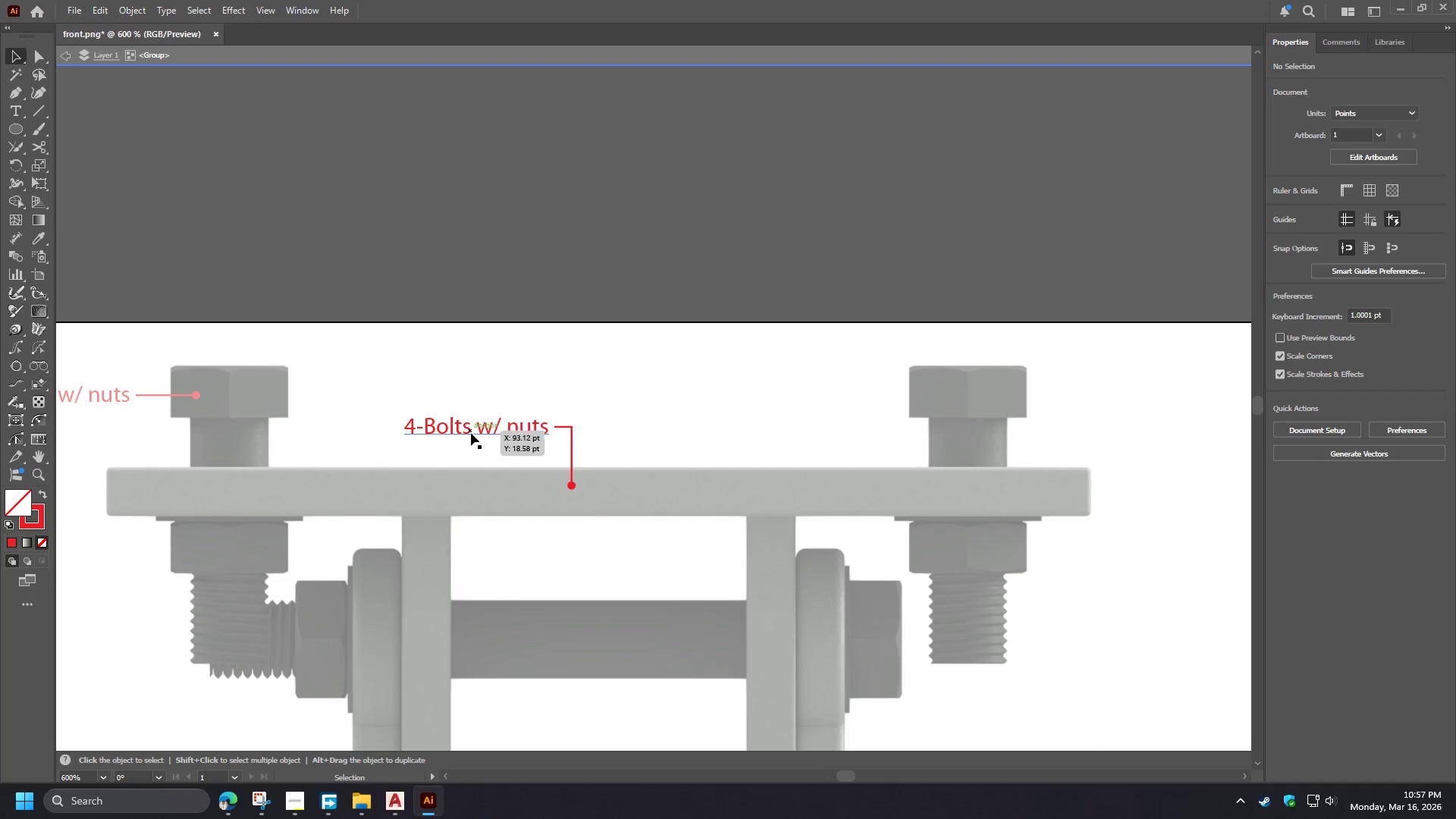 
key(T)
 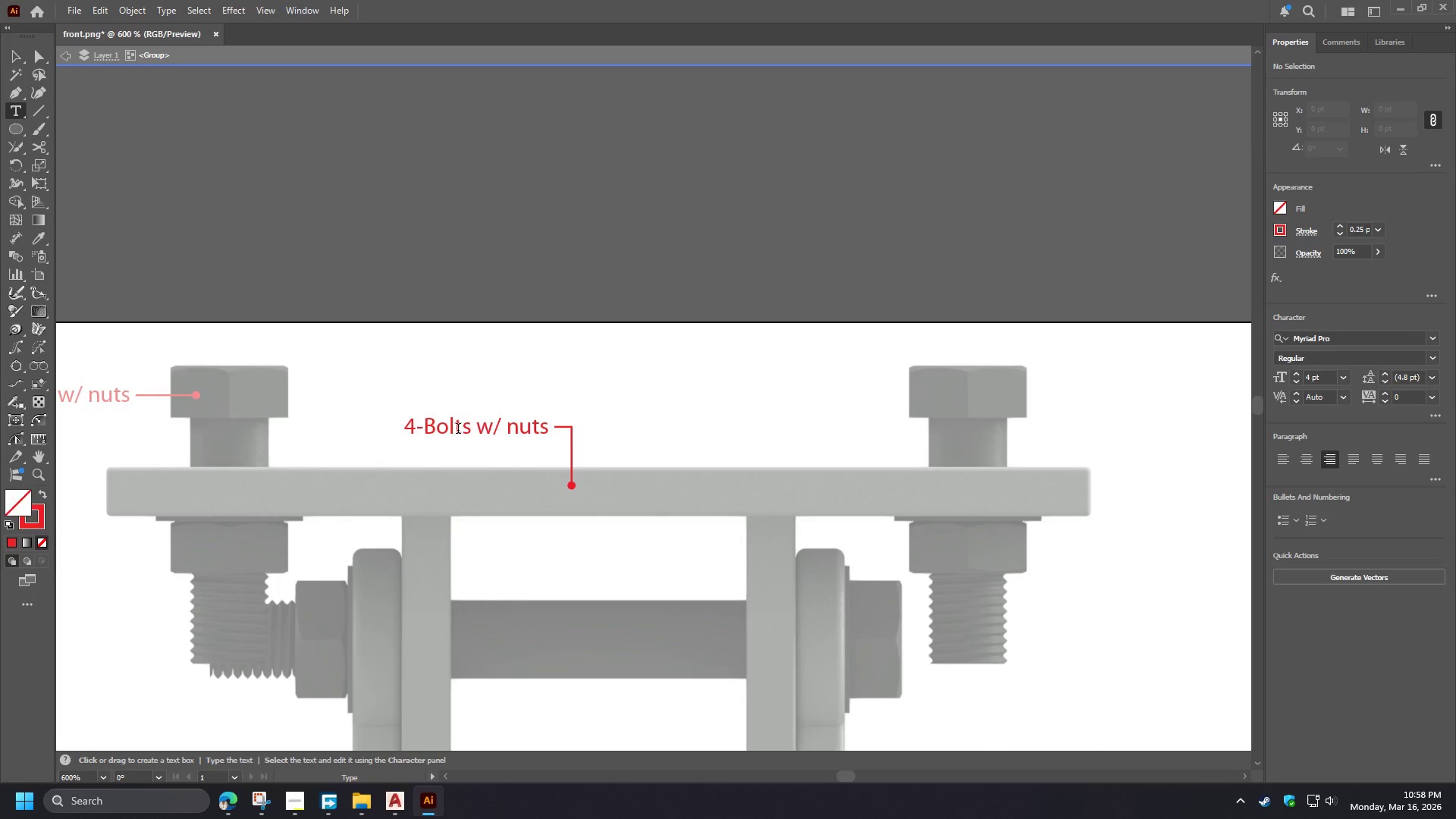 
key(Control+ControlLeft)
 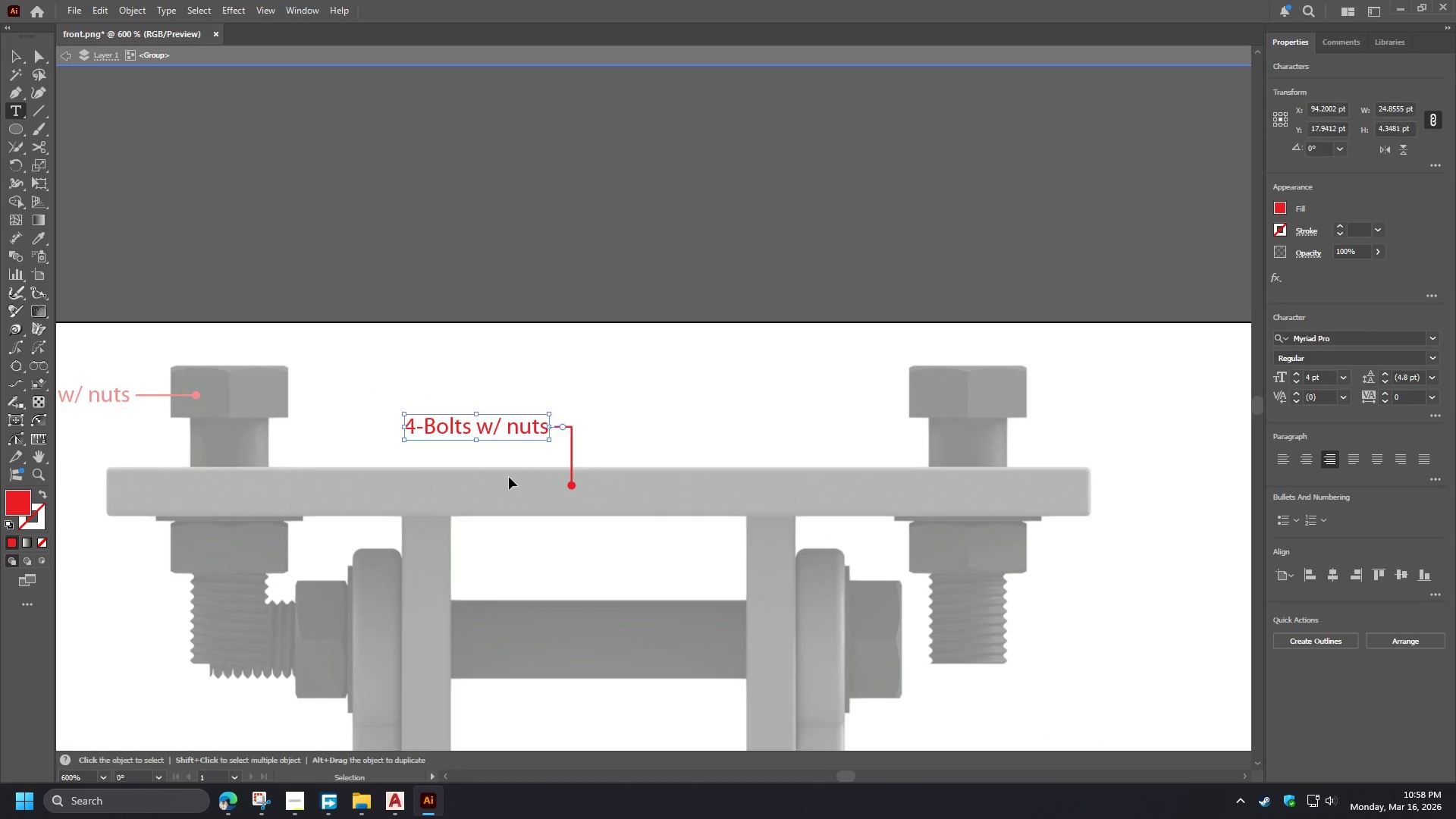 
key(Control+A)
 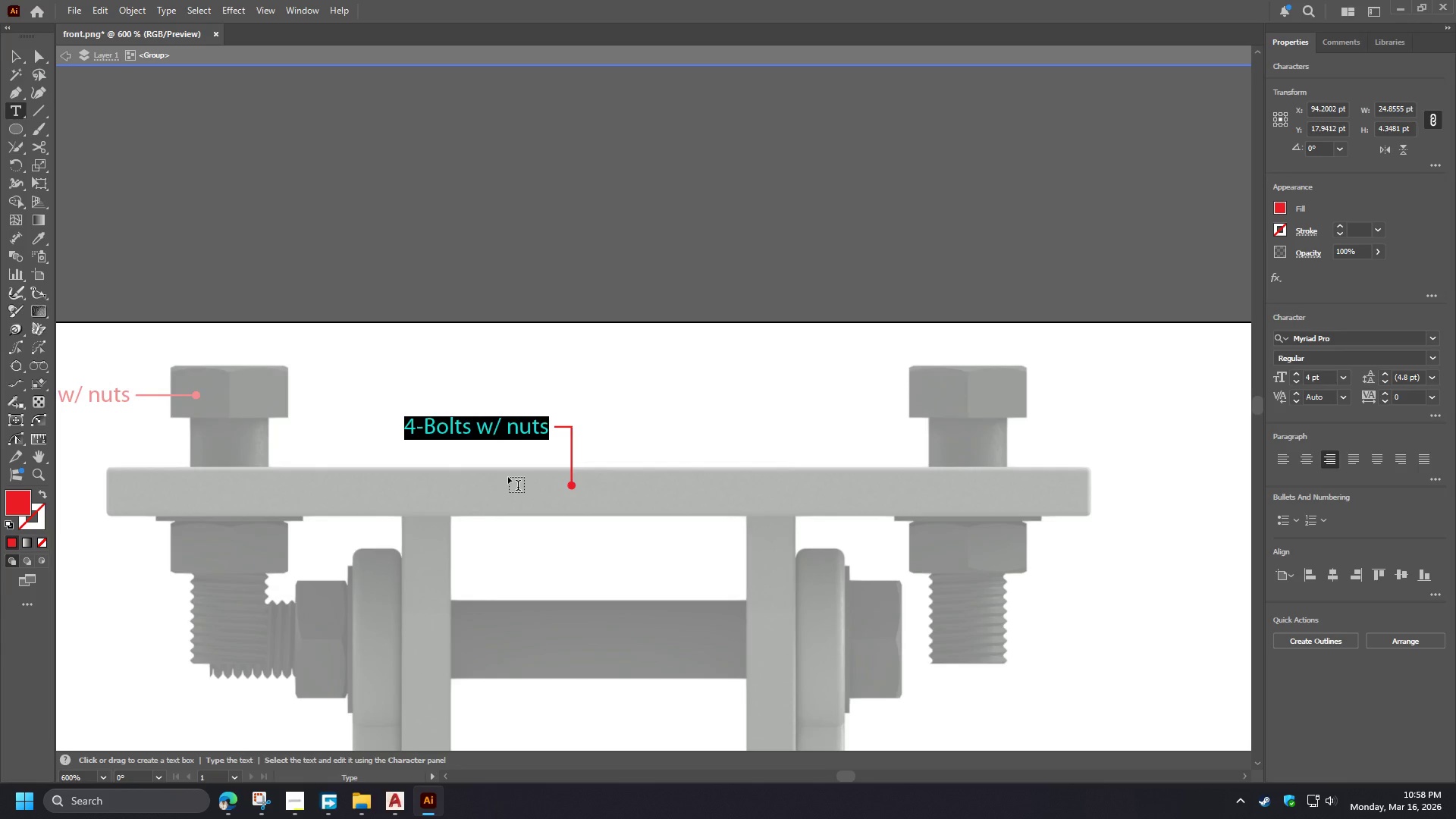 
type(Bracket)
 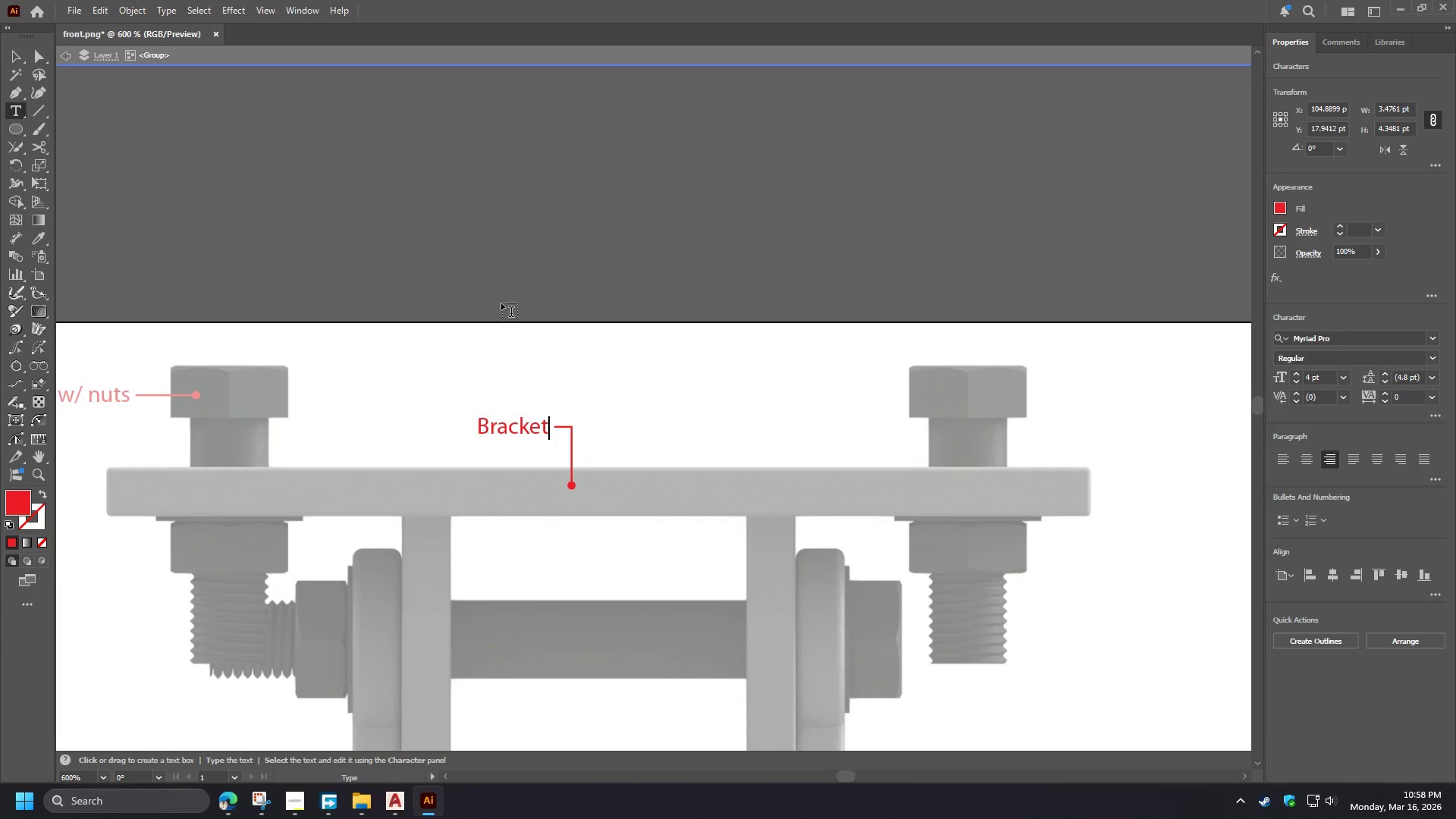 
left_click([497, 279])
 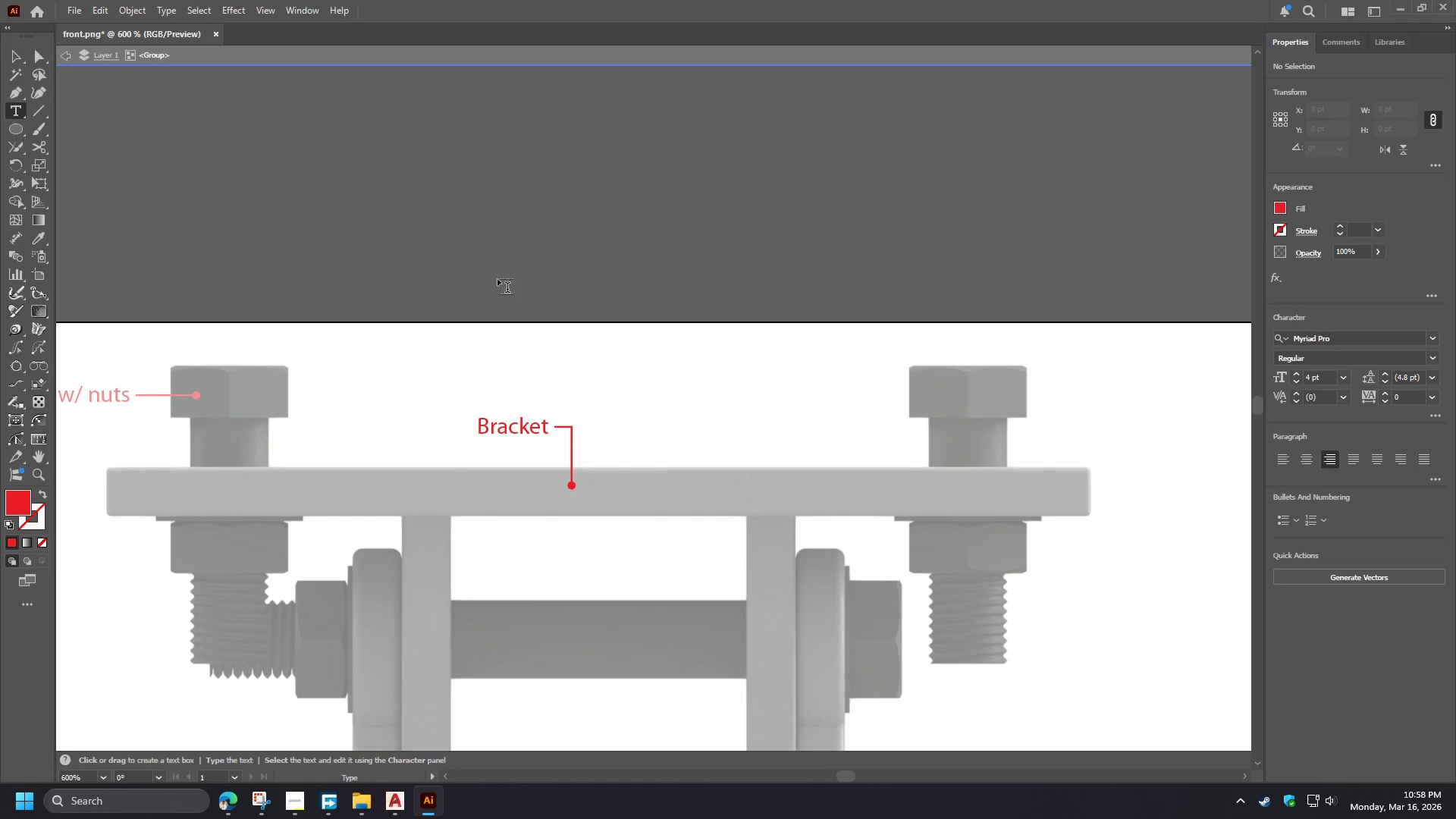 
key(V)
 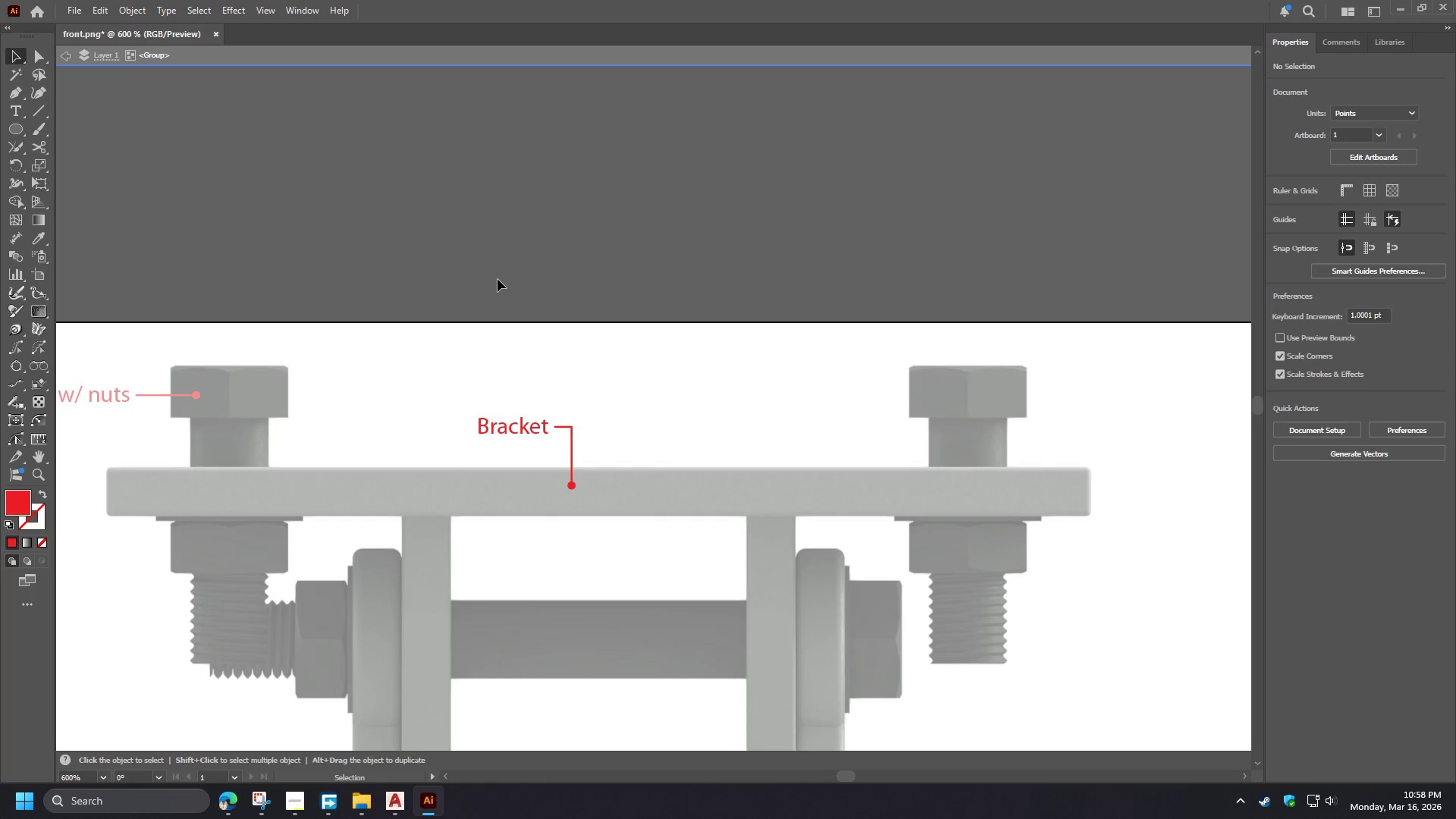 
double_click([497, 279])
 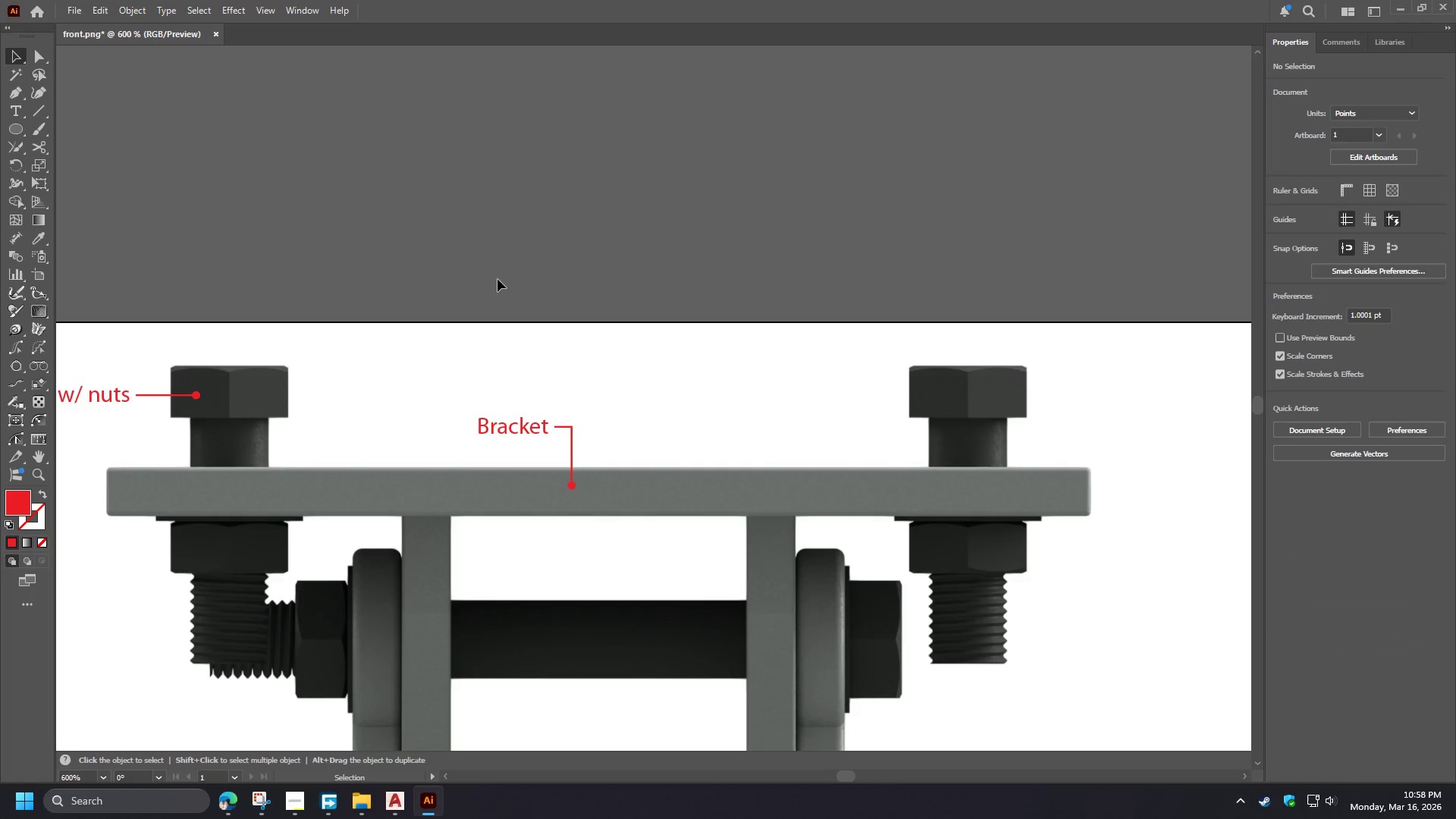 
triple_click([497, 279])
 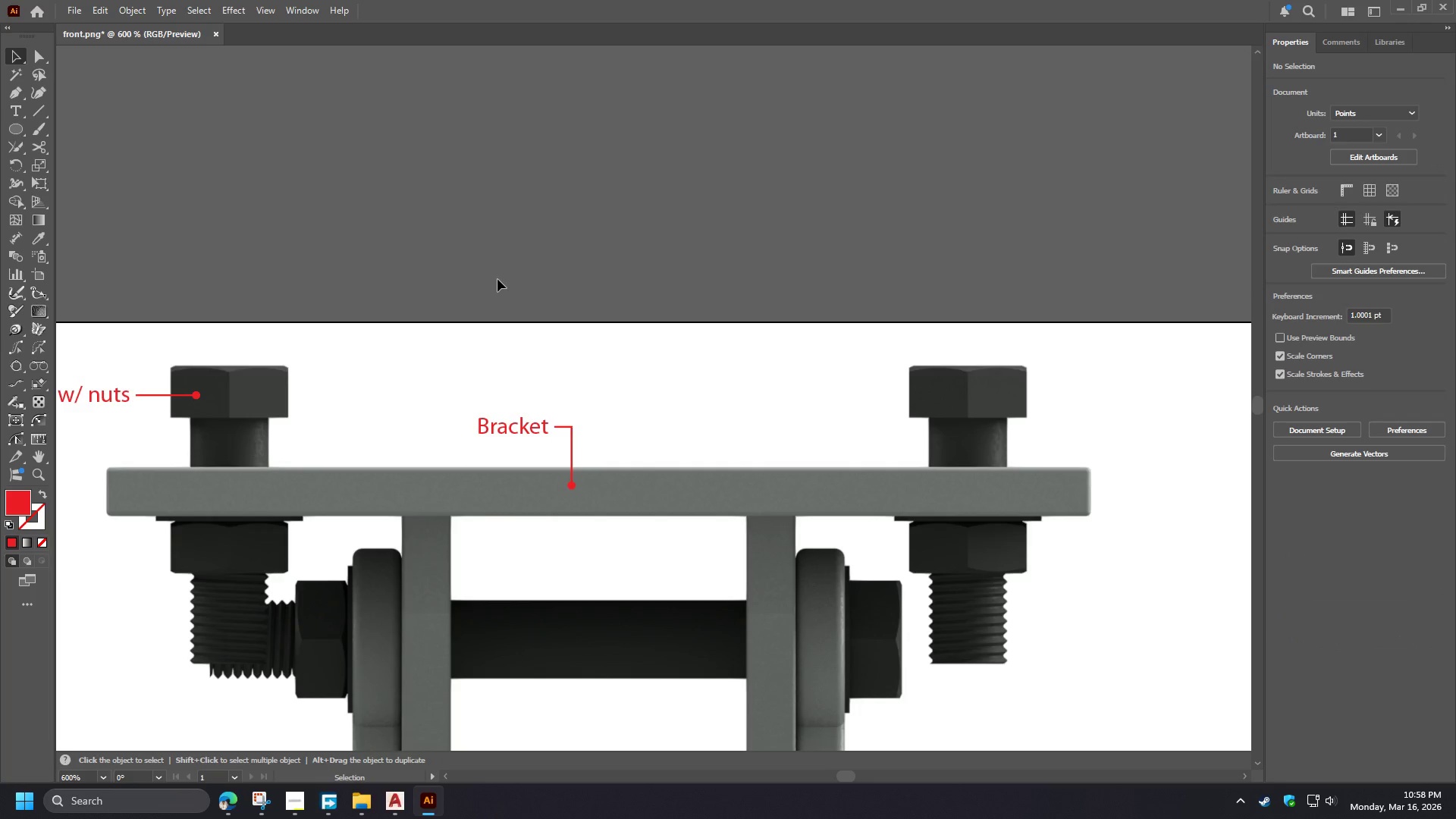 
hold_key(key=AltLeft, duration=1.5)
scroll: coordinate [530, 287], scroll_direction: down, amount: 2.0
 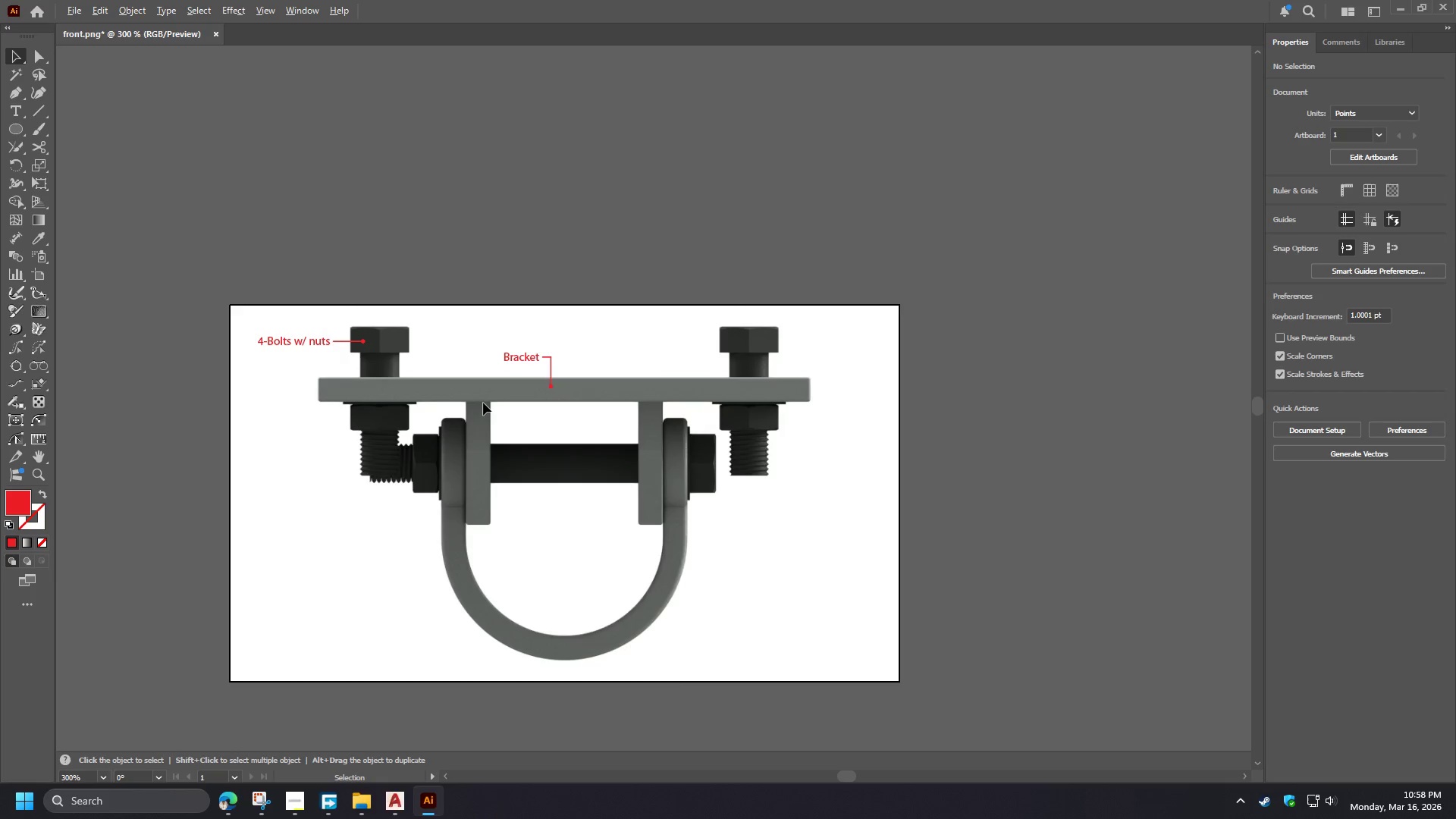 
scroll: coordinate [482, 404], scroll_direction: none, amount: 0.0
 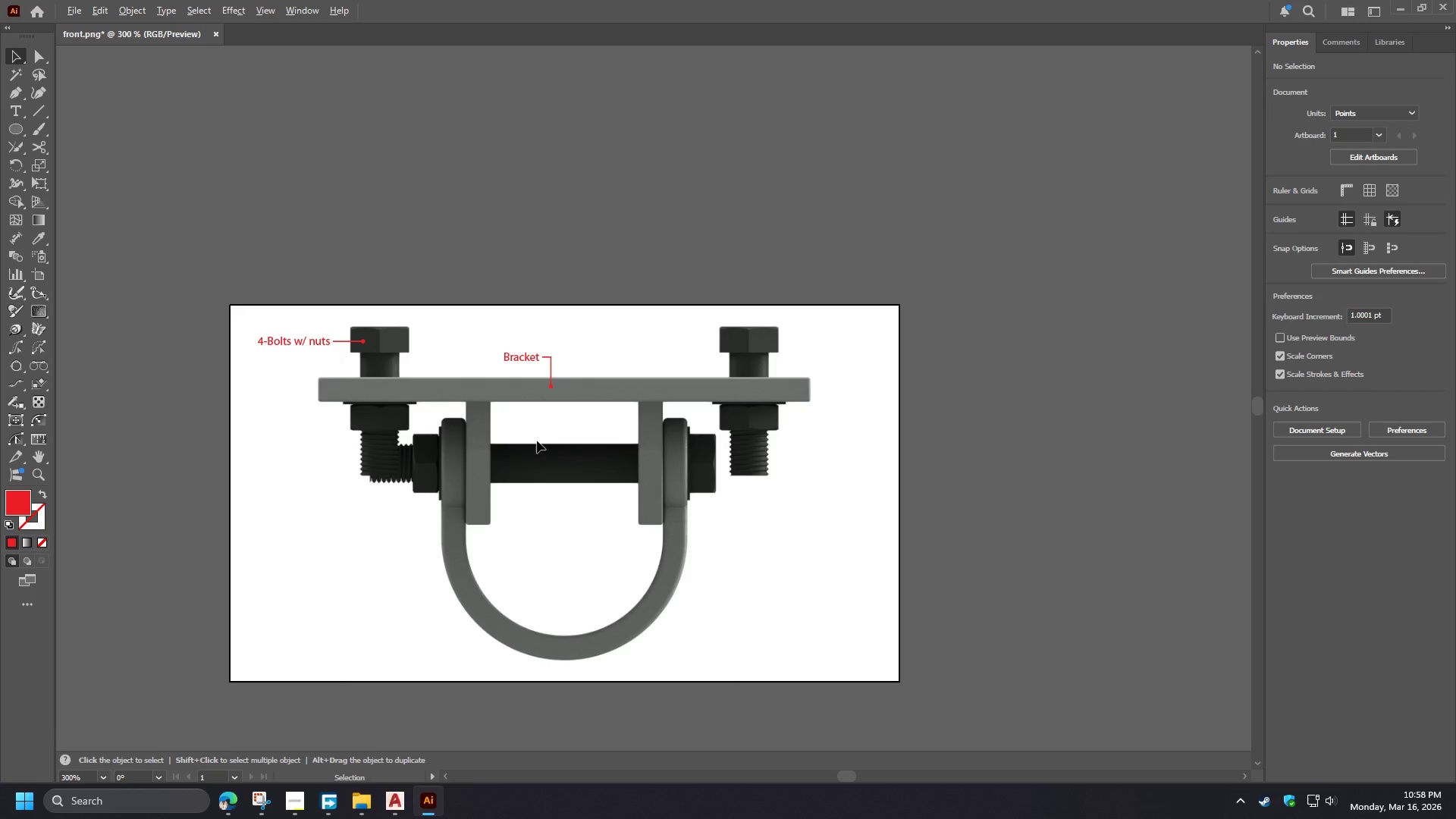 
key(Alt+AltLeft)
 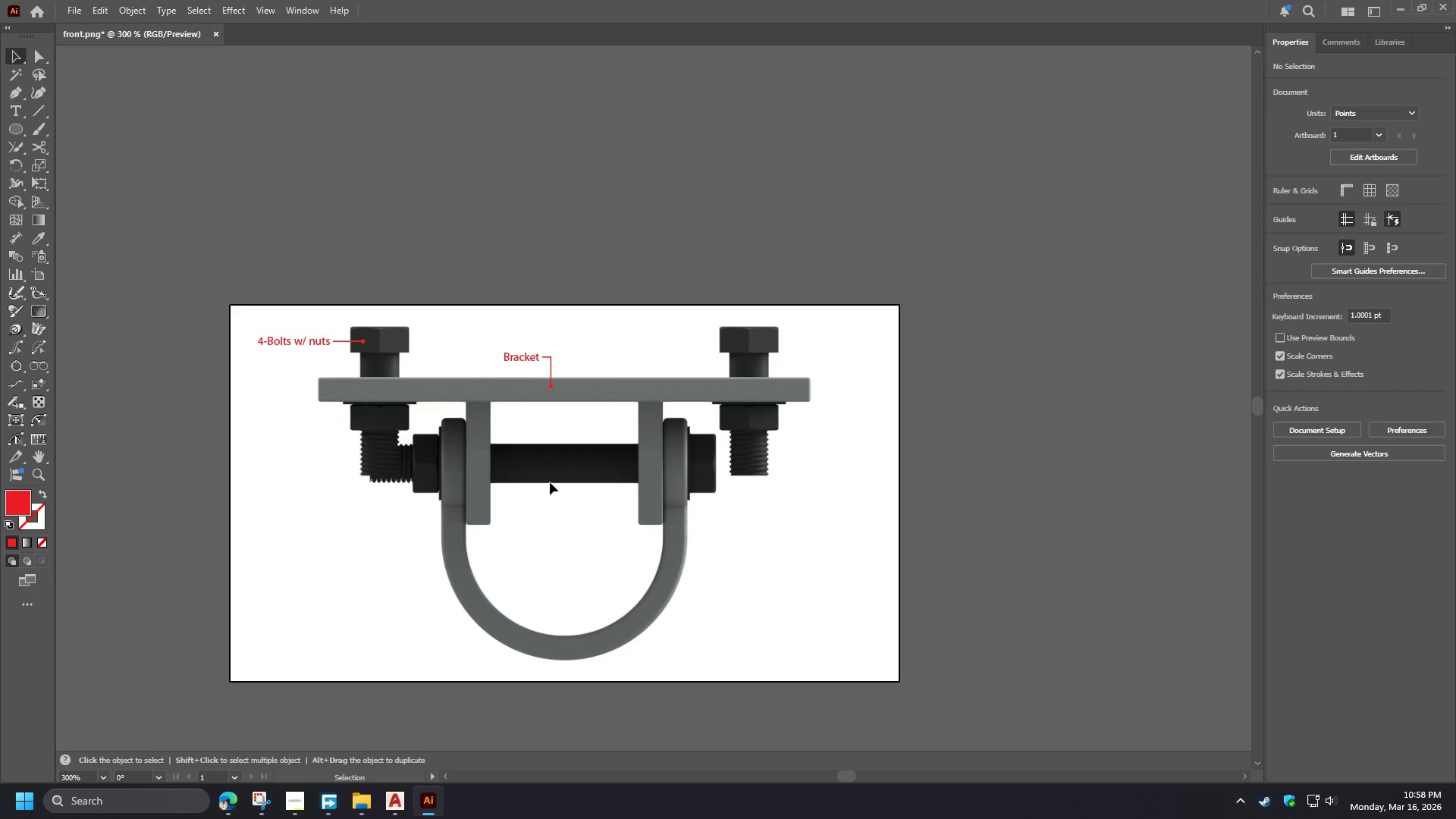 
wait(8.2)
 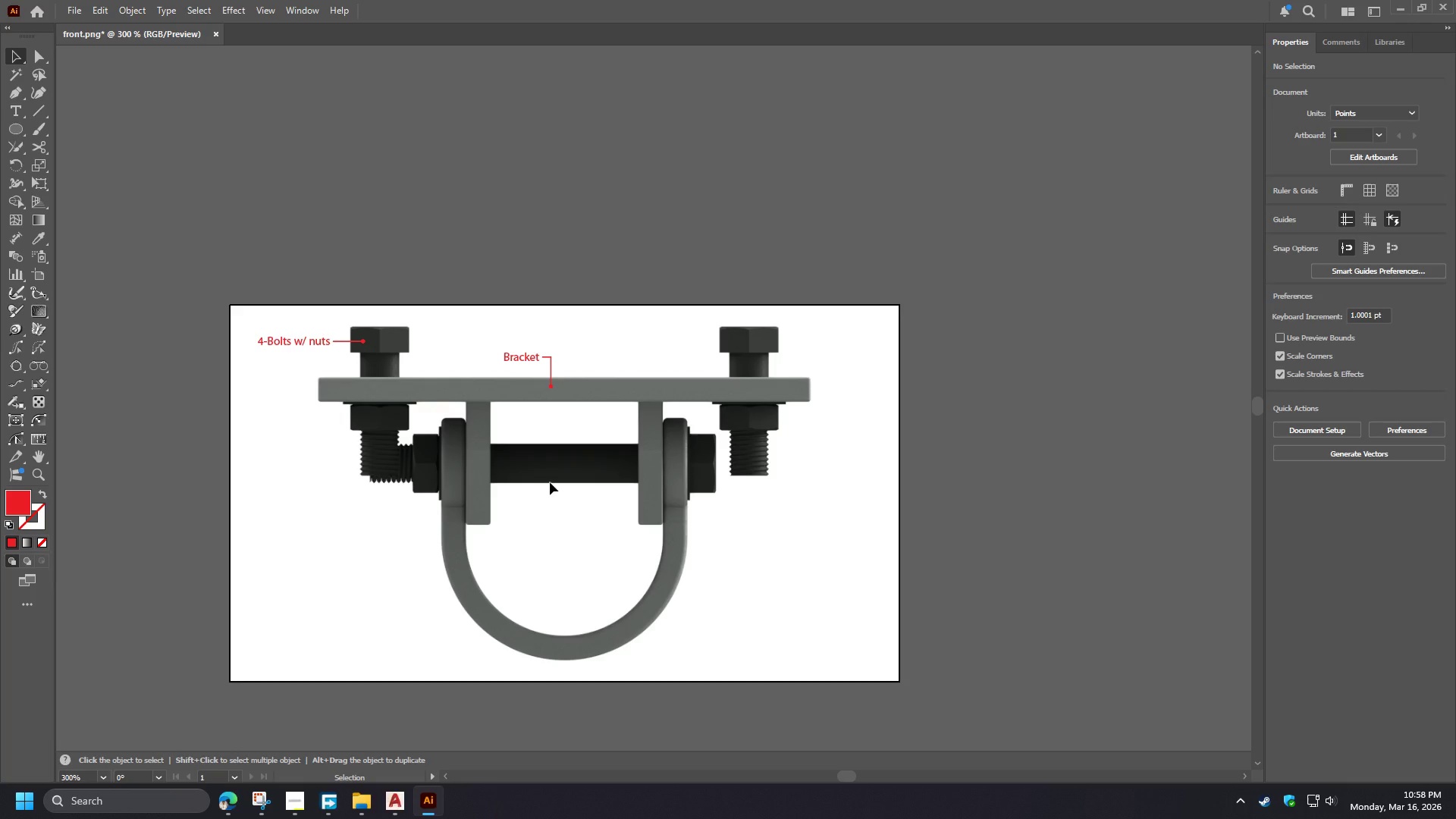 
left_click_drag(start_coordinate=[307, 343], to_coordinate=[418, 610])
 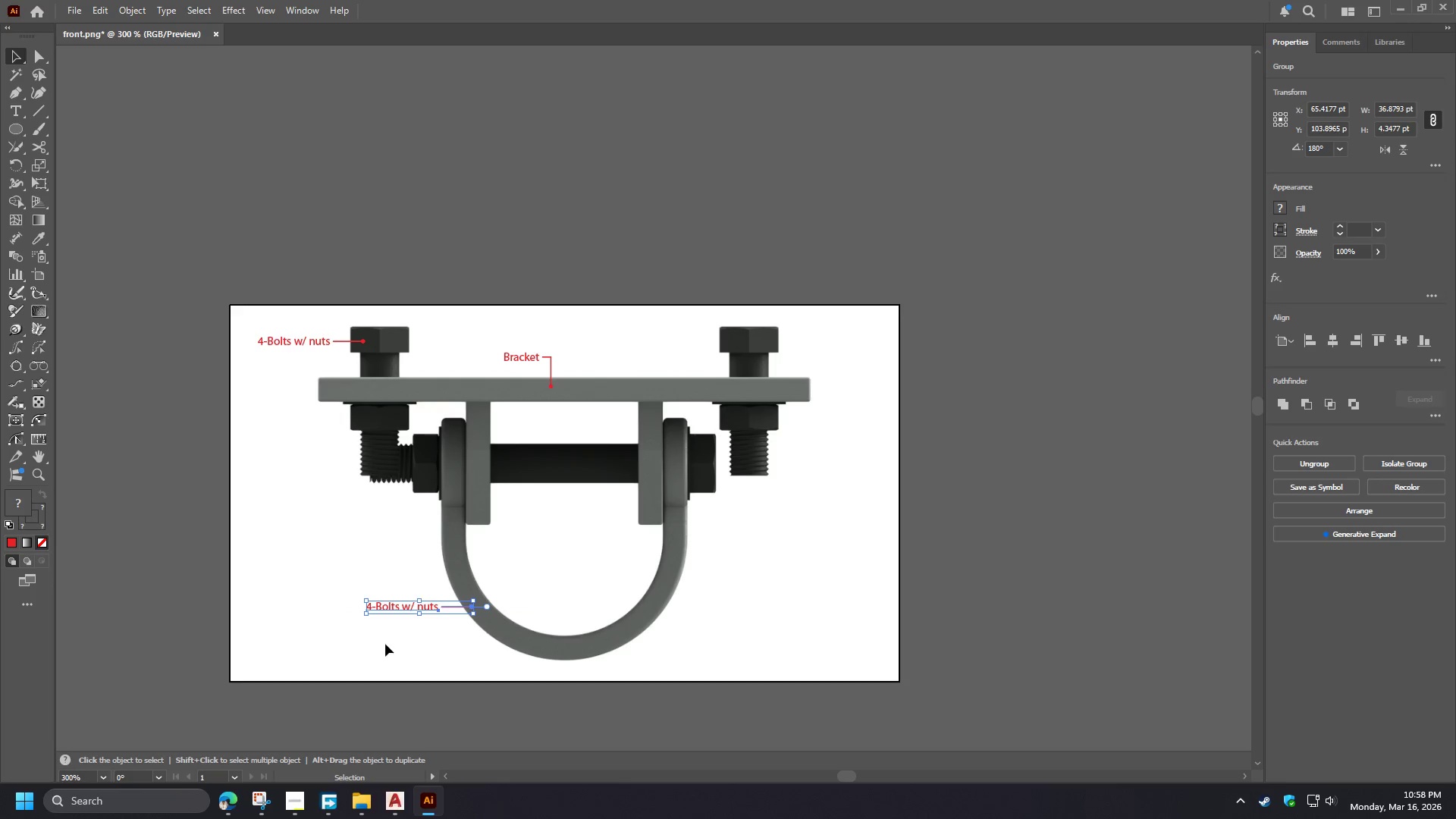 
hold_key(key=AltLeft, duration=1.51)
 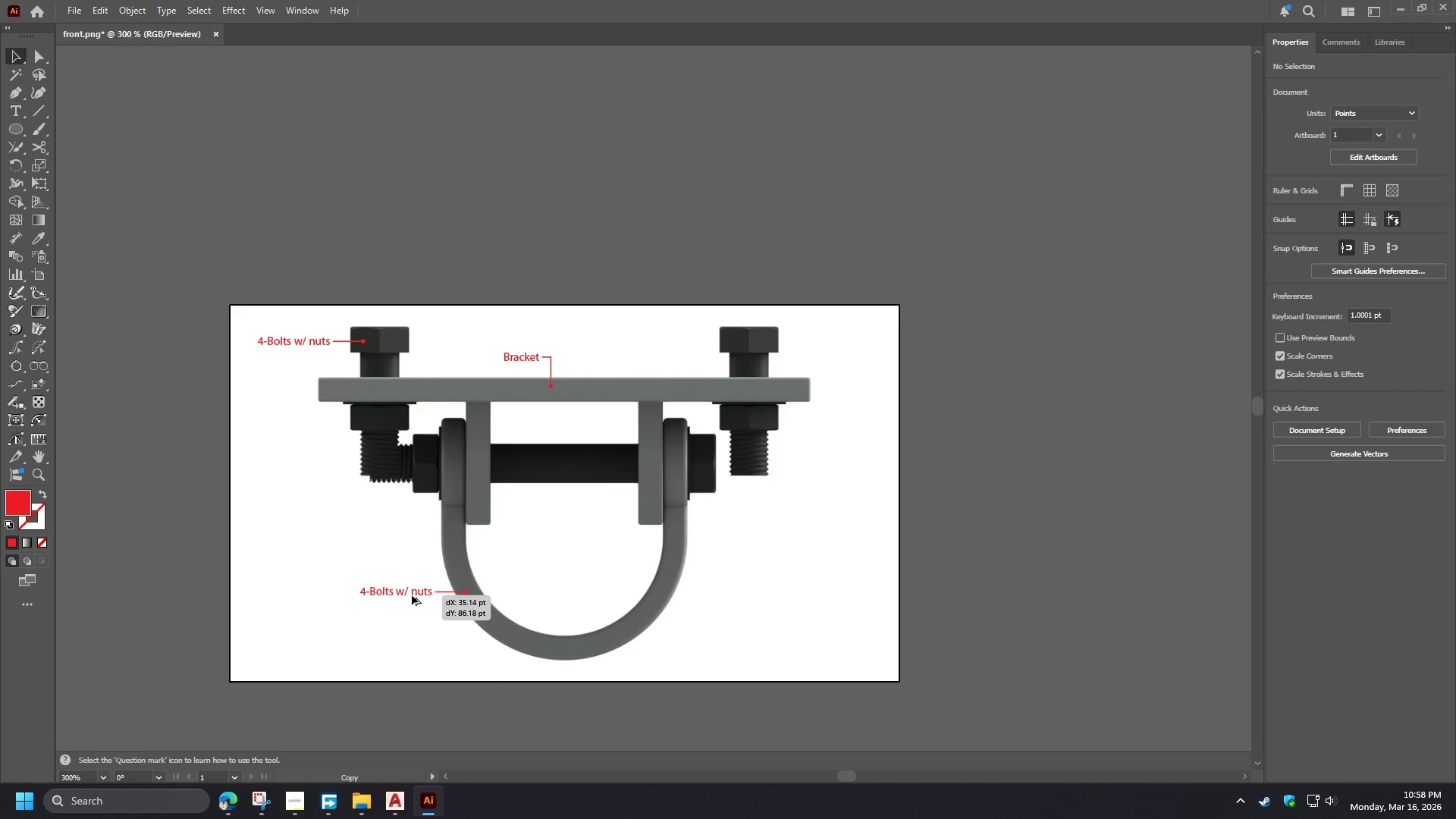 
hold_key(key=AltLeft, duration=1.52)
 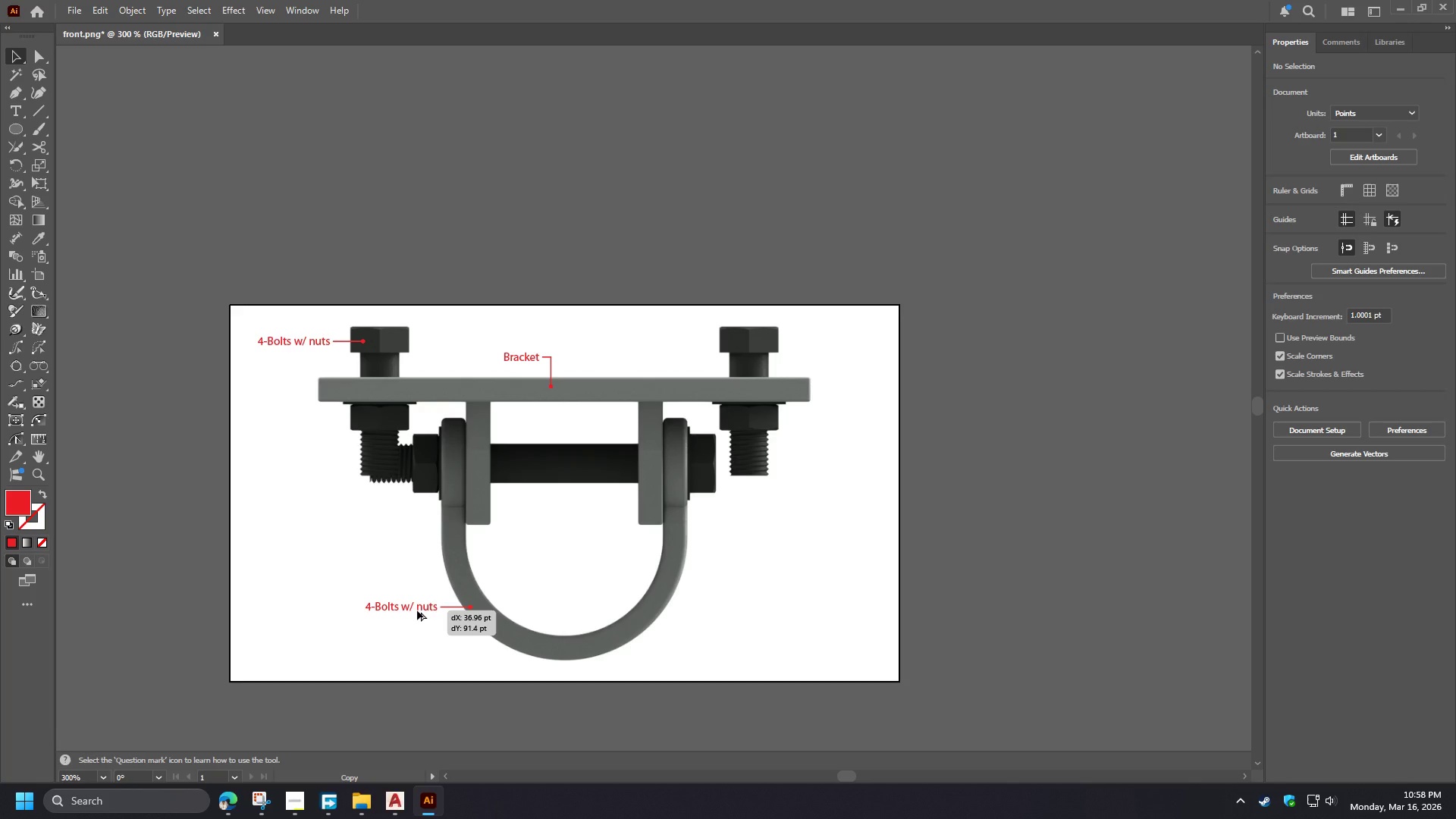 
hold_key(key=AltLeft, duration=1.47)
 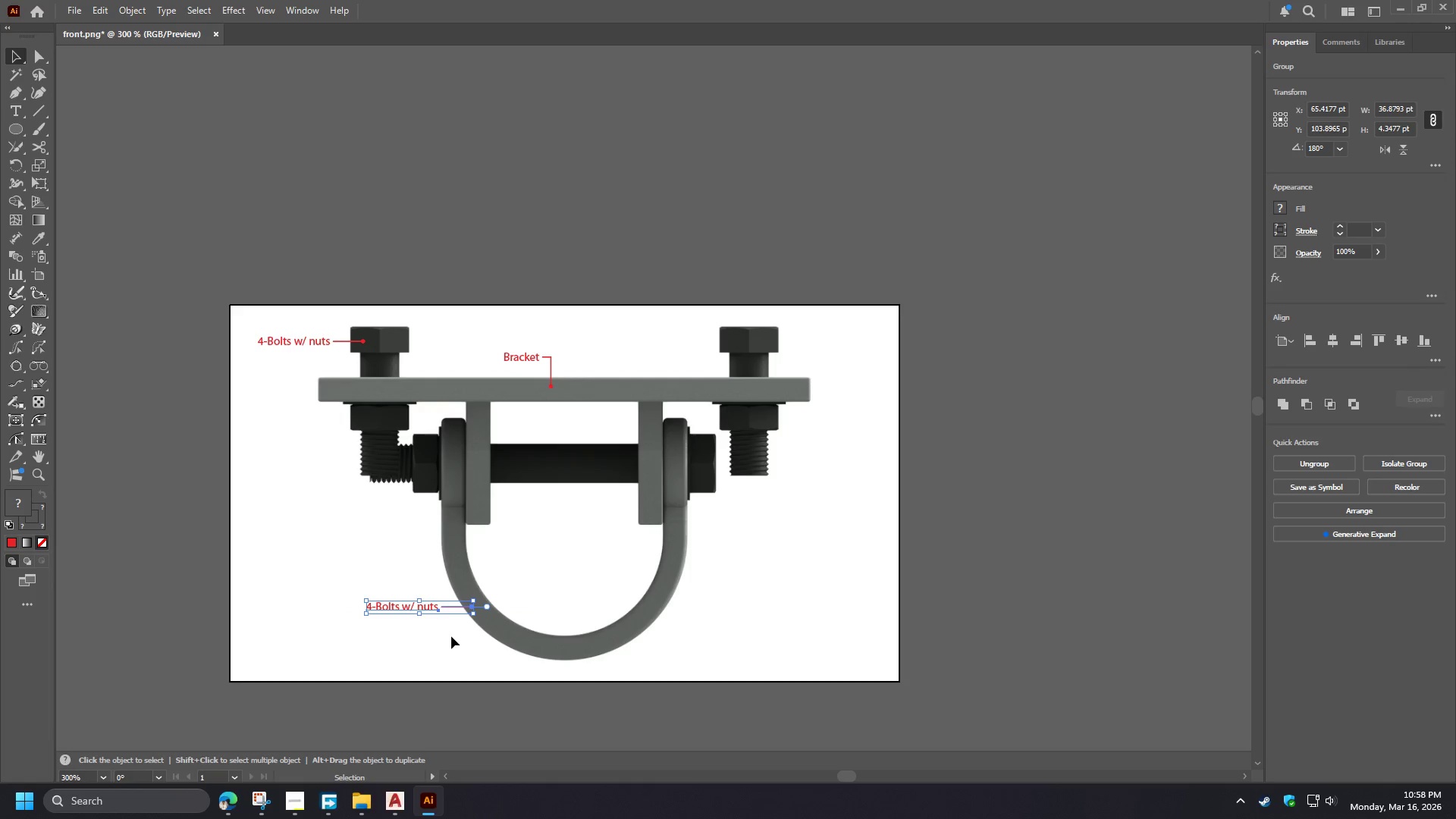 
hold_key(key=AltLeft, duration=1.08)
scroll: coordinate [441, 617], scroll_direction: up, amount: 3.0
 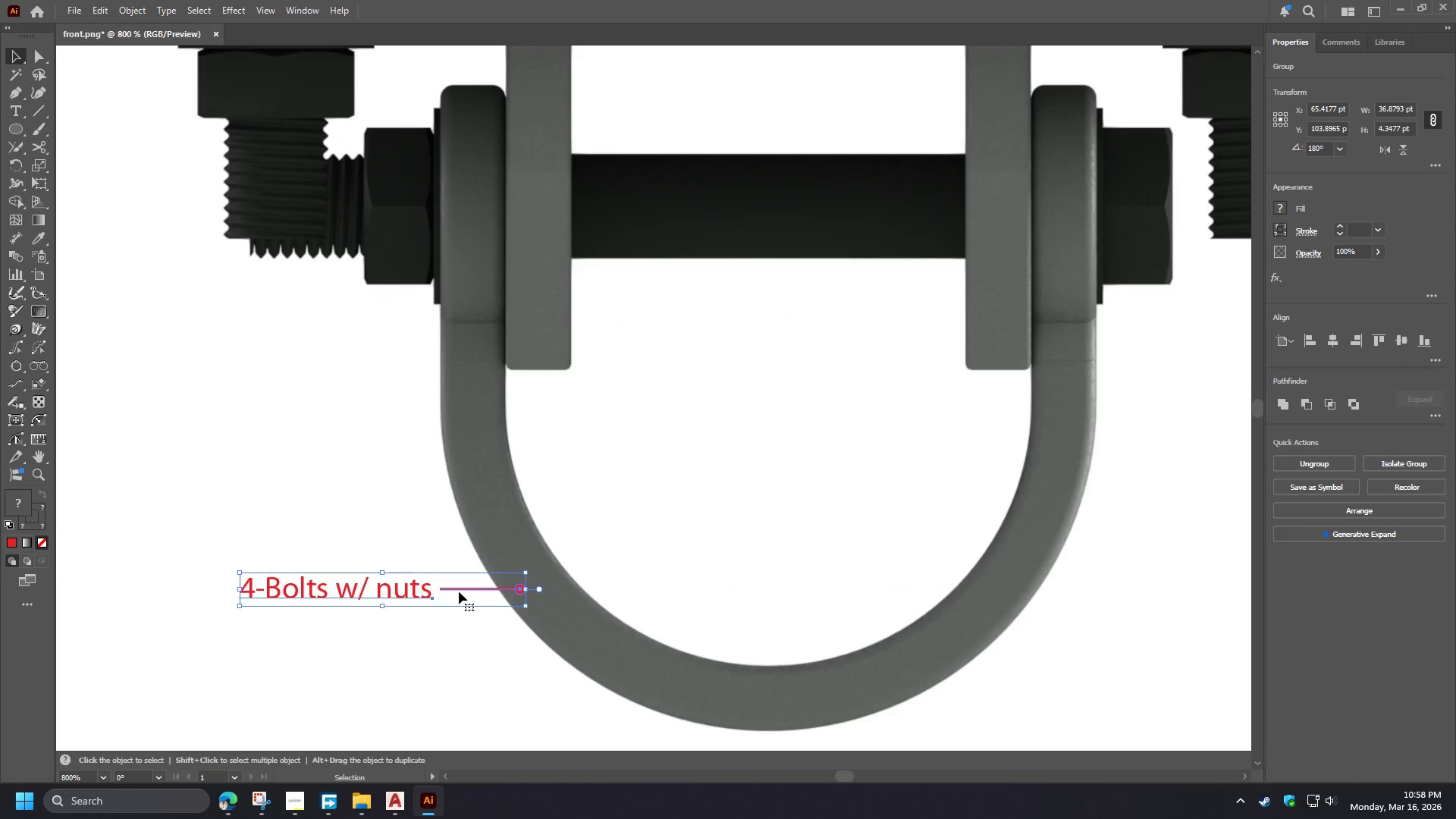 
left_click_drag(start_coordinate=[458, 588], to_coordinate=[458, 570])
 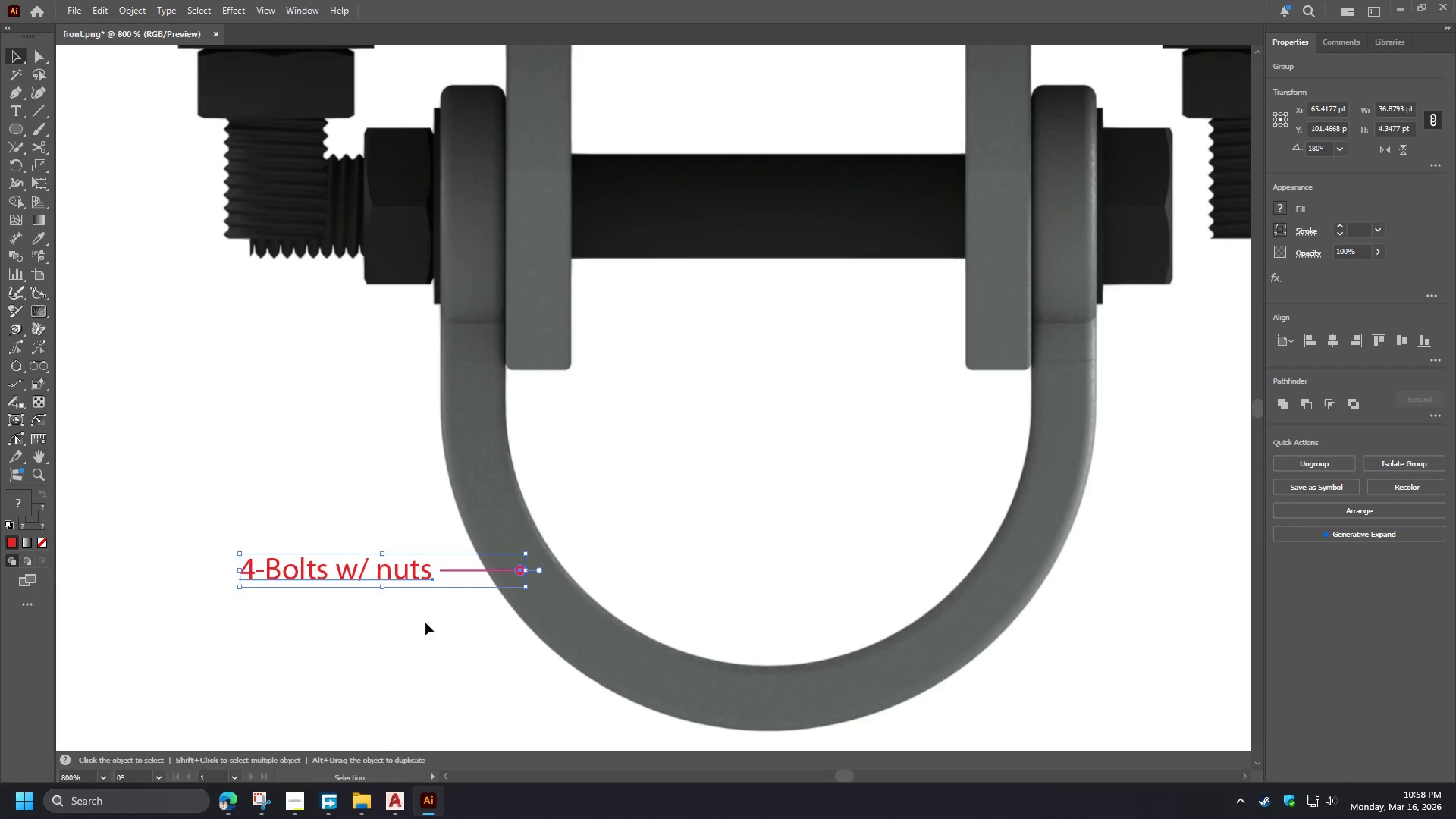 
left_click([406, 629])
 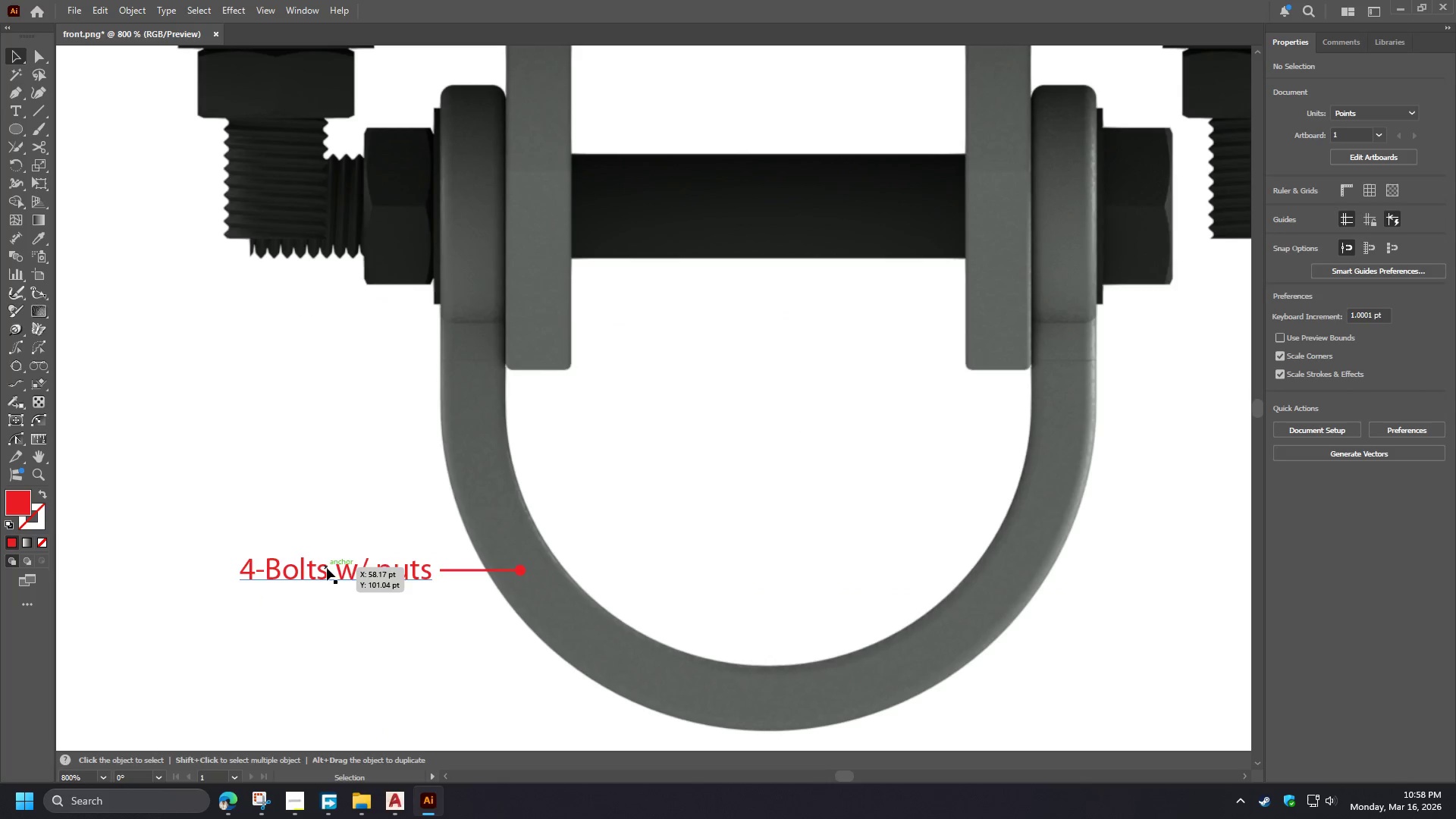 
key(T)
 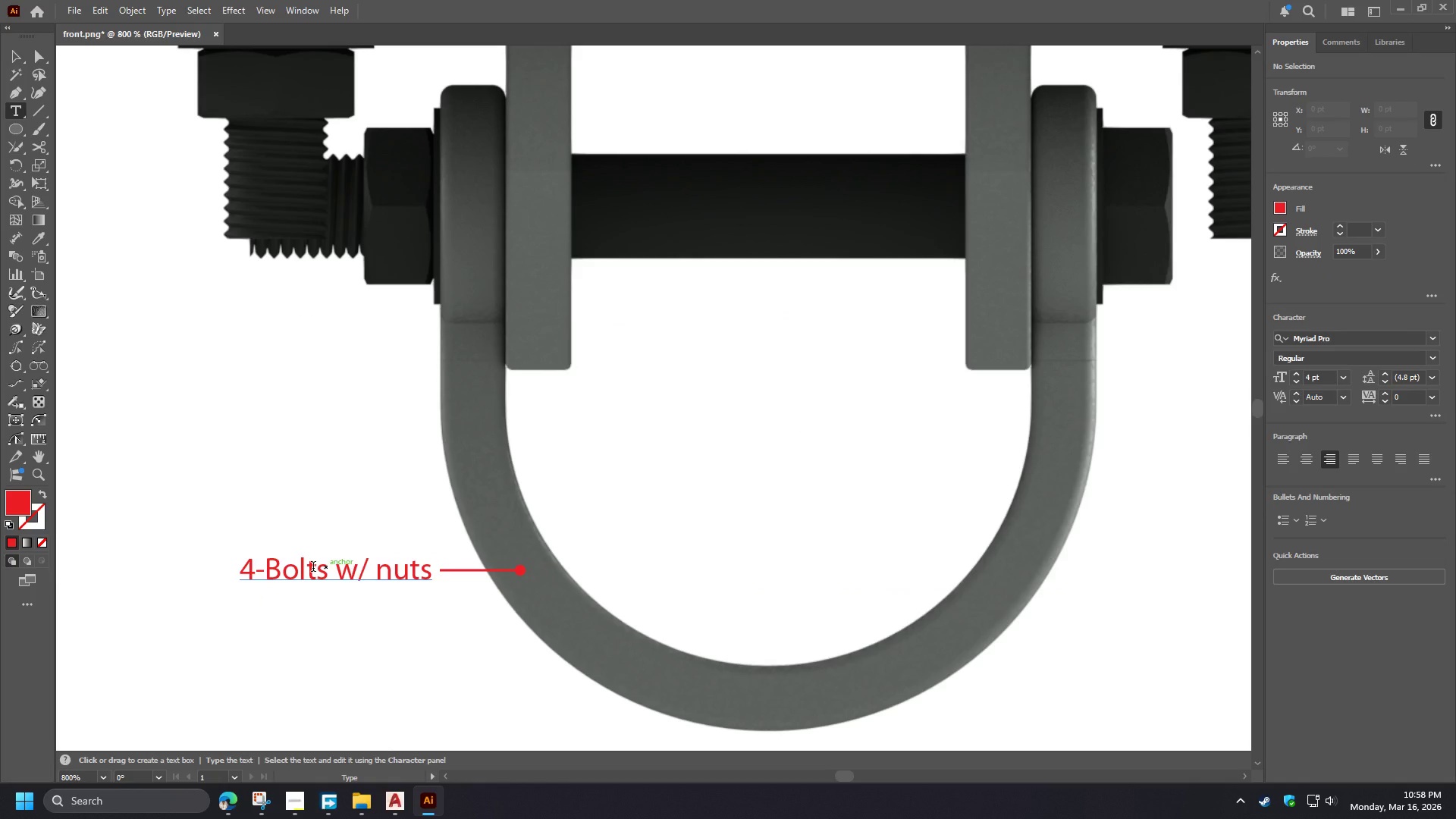 
left_click([313, 568])
 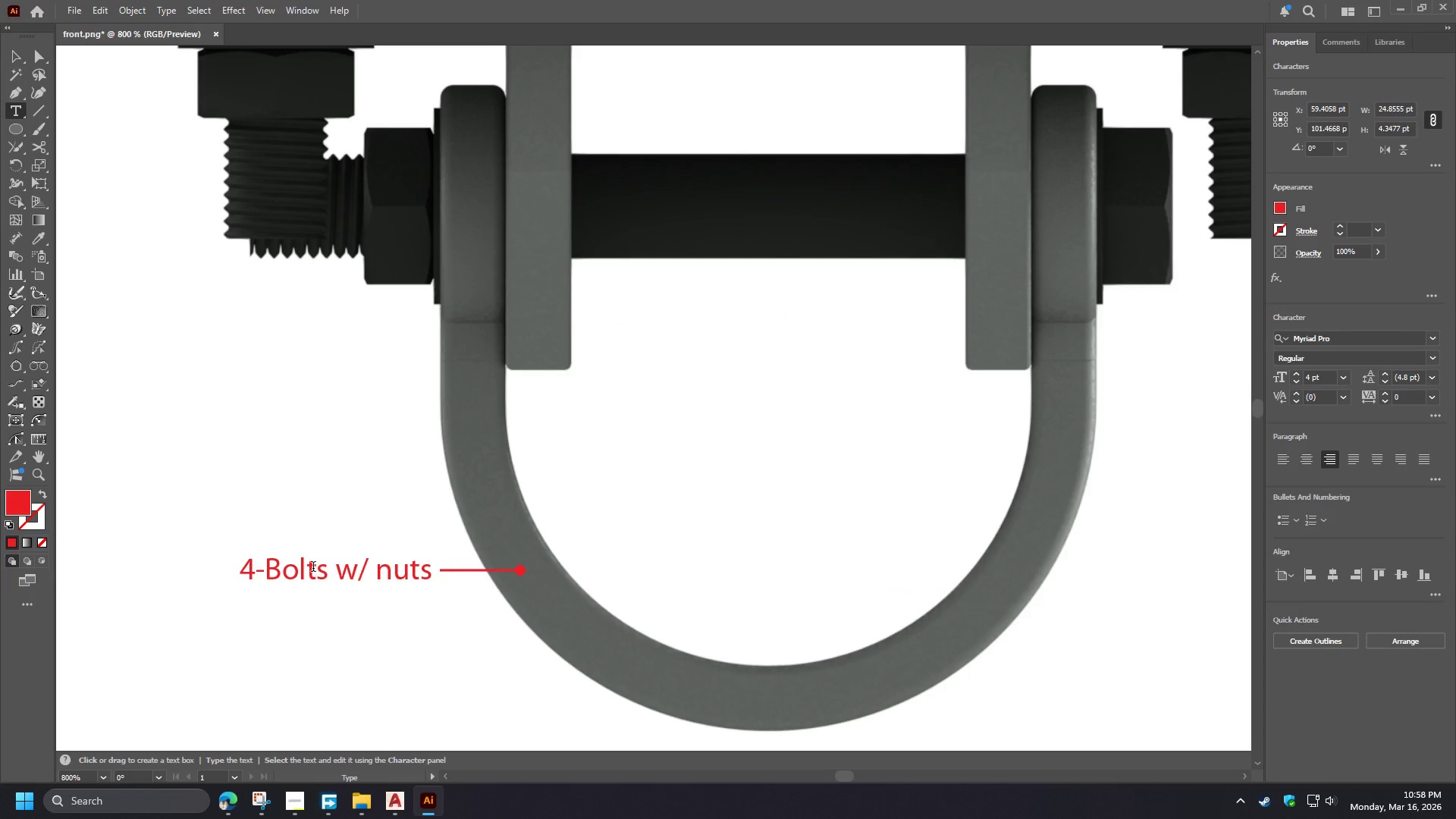 
key(Control+A)
 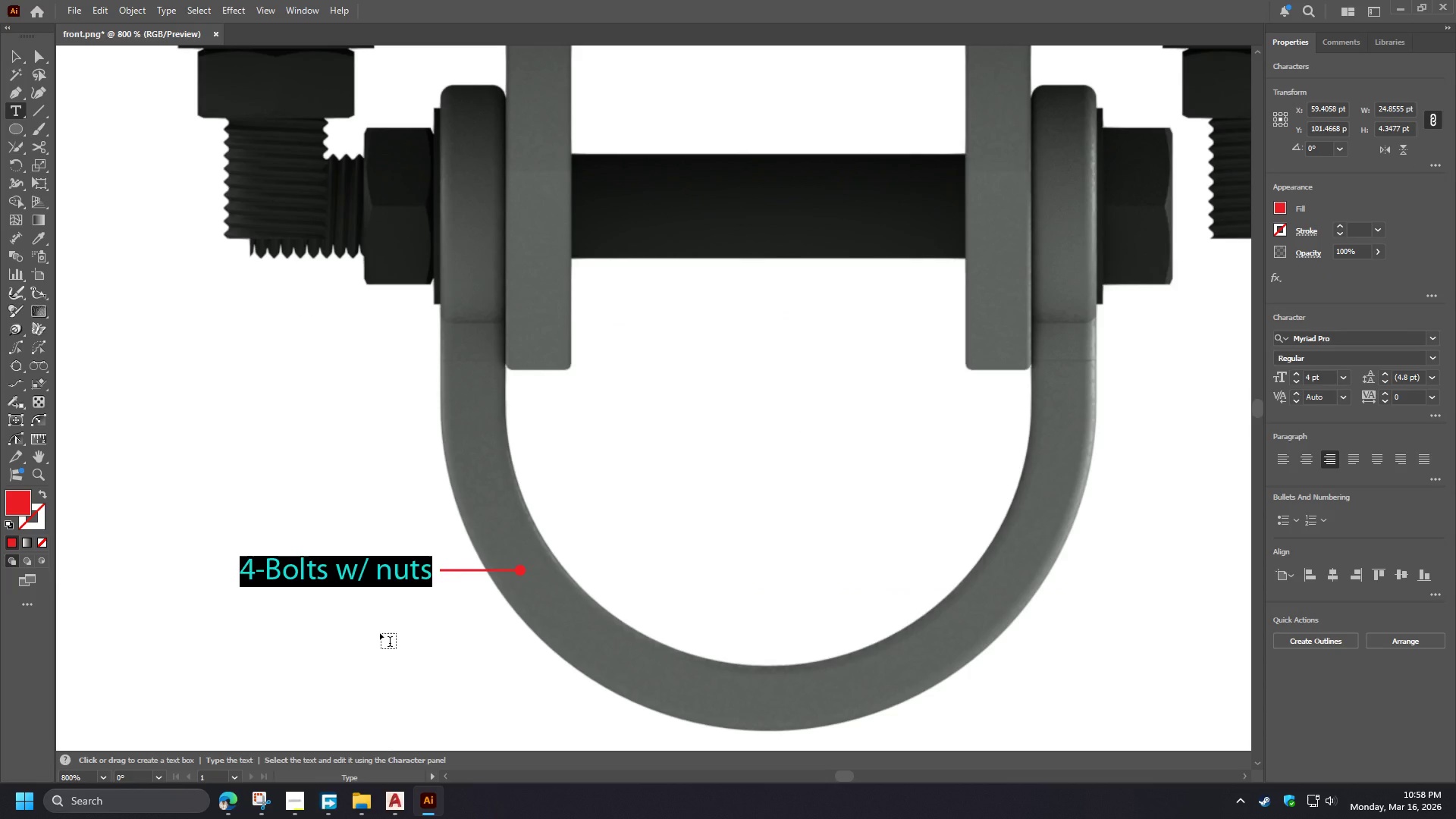 
wait(6.22)
 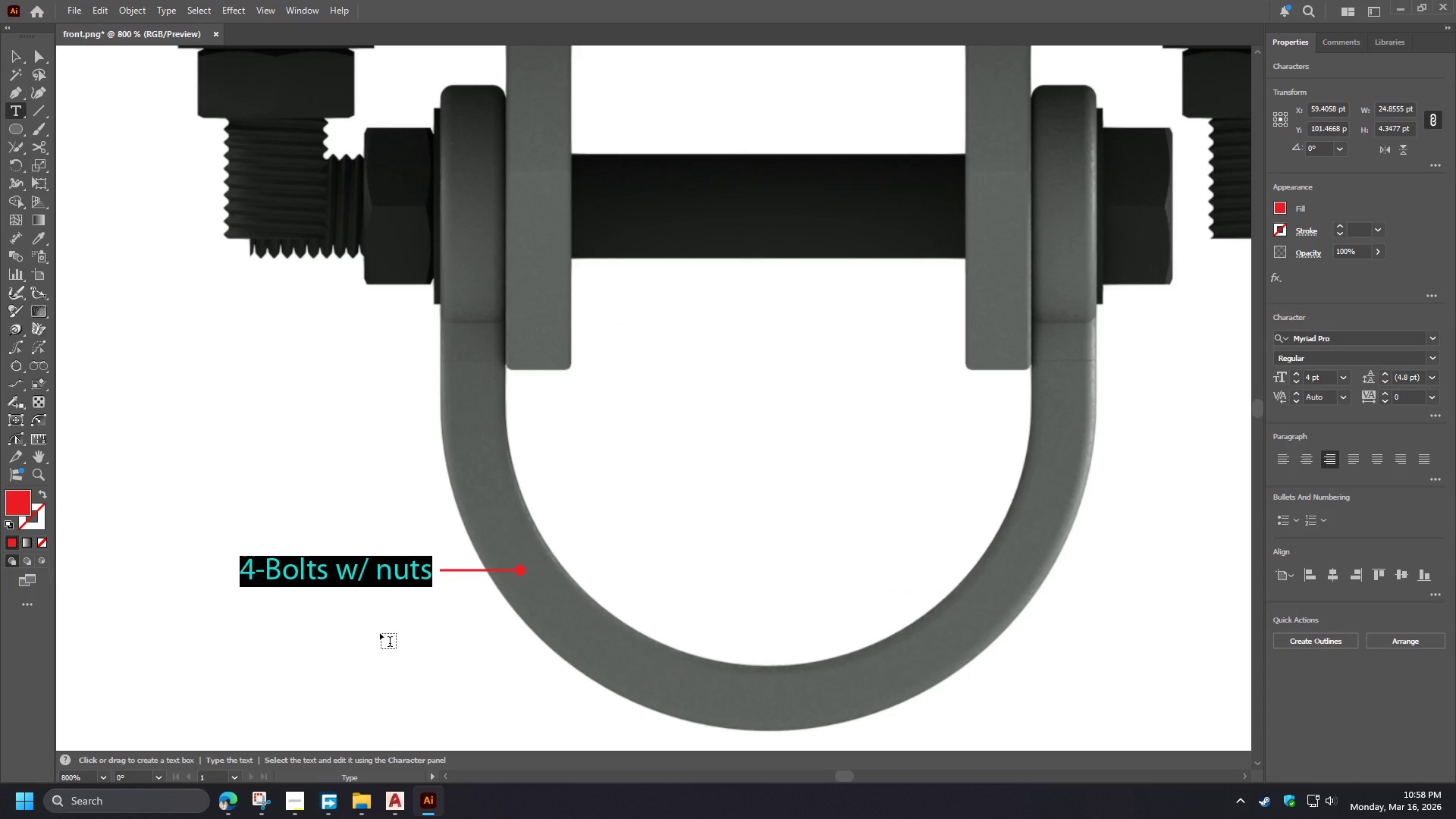 
type(D-Type Scha)
key(Backspace)
key(Backspace)
key(Backspace)
type(hackle)
 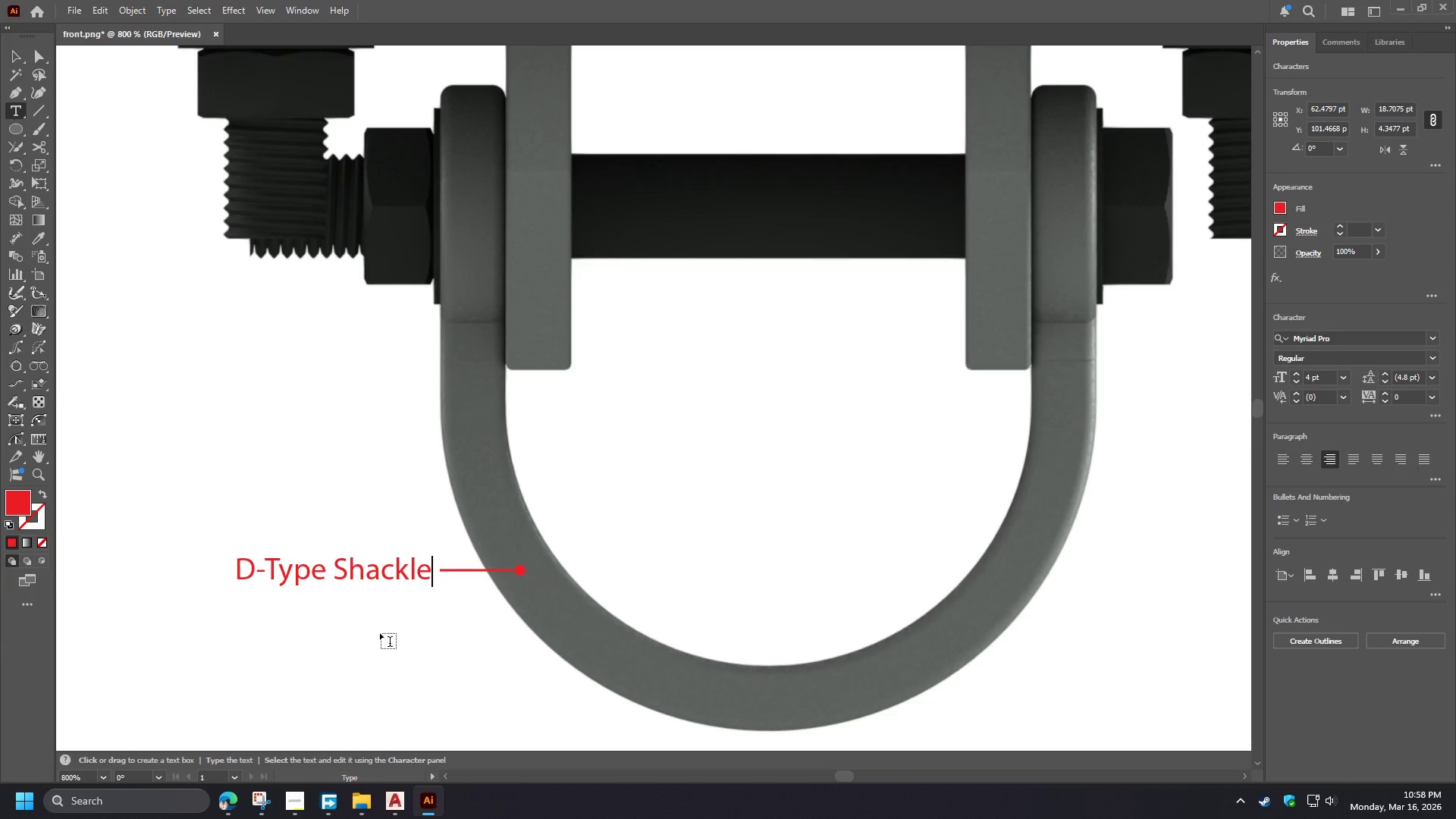 
left_click([431, 632])
 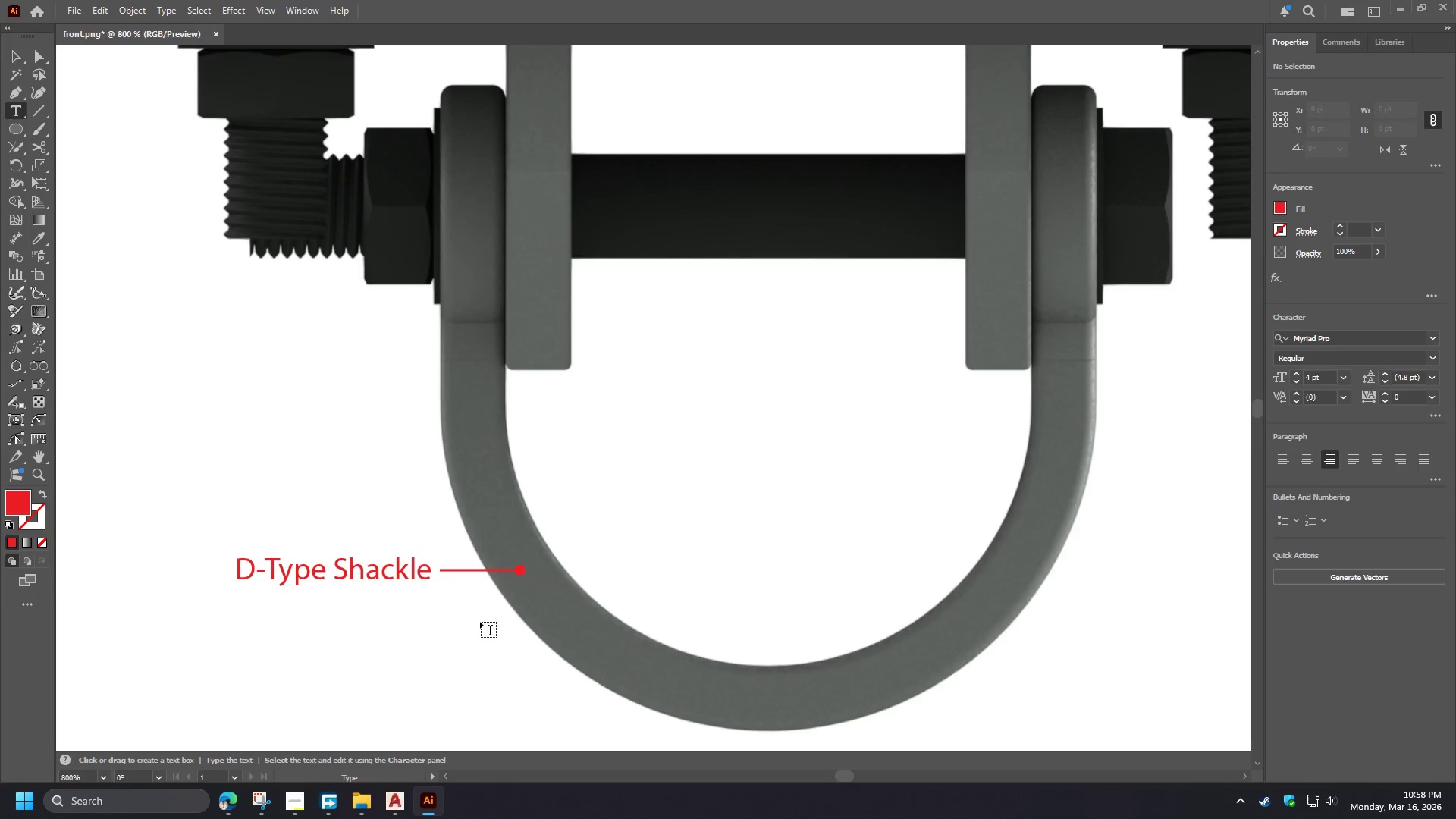 
key(V)
 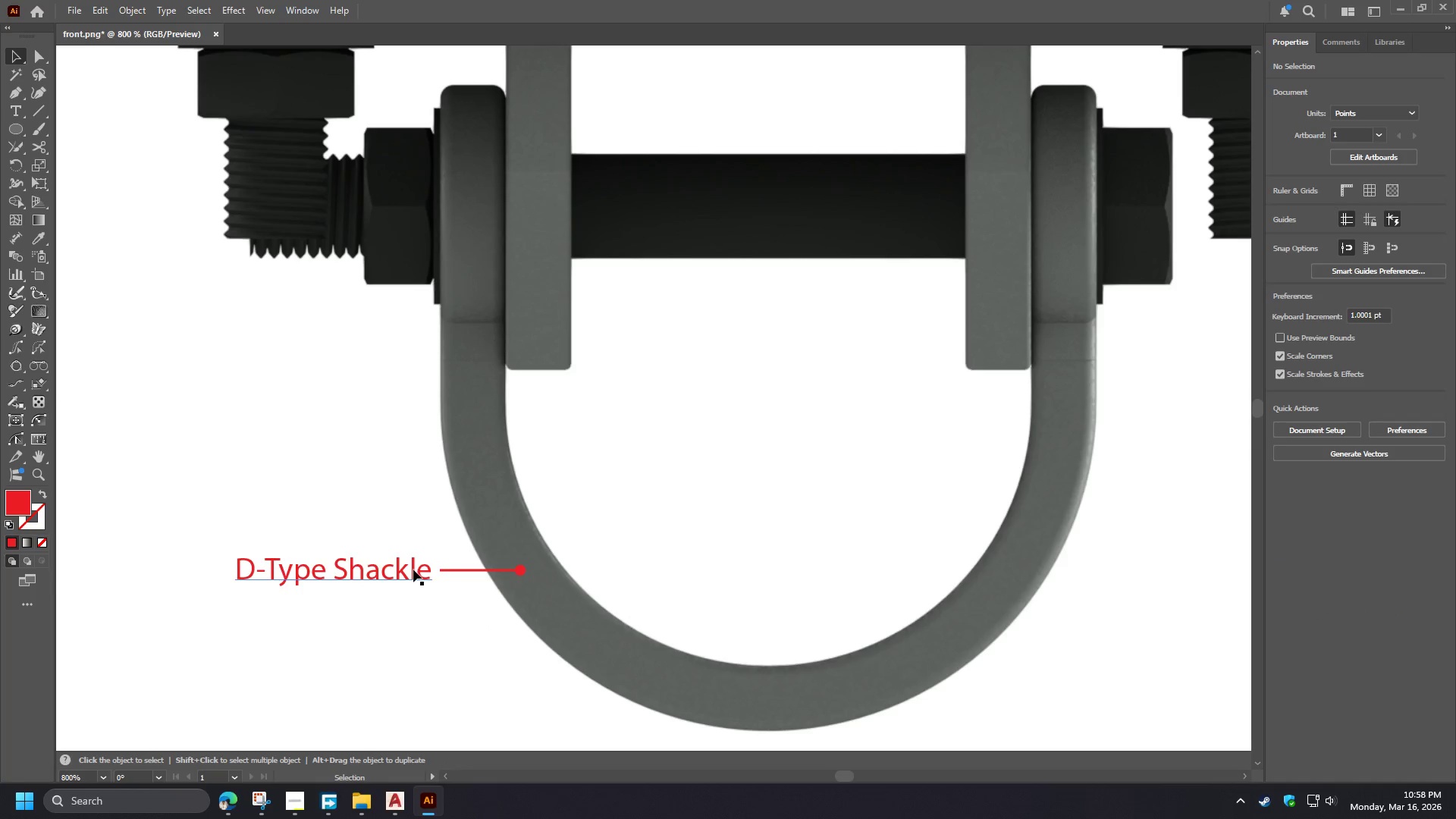 
left_click_drag(start_coordinate=[413, 570], to_coordinate=[368, 430])
 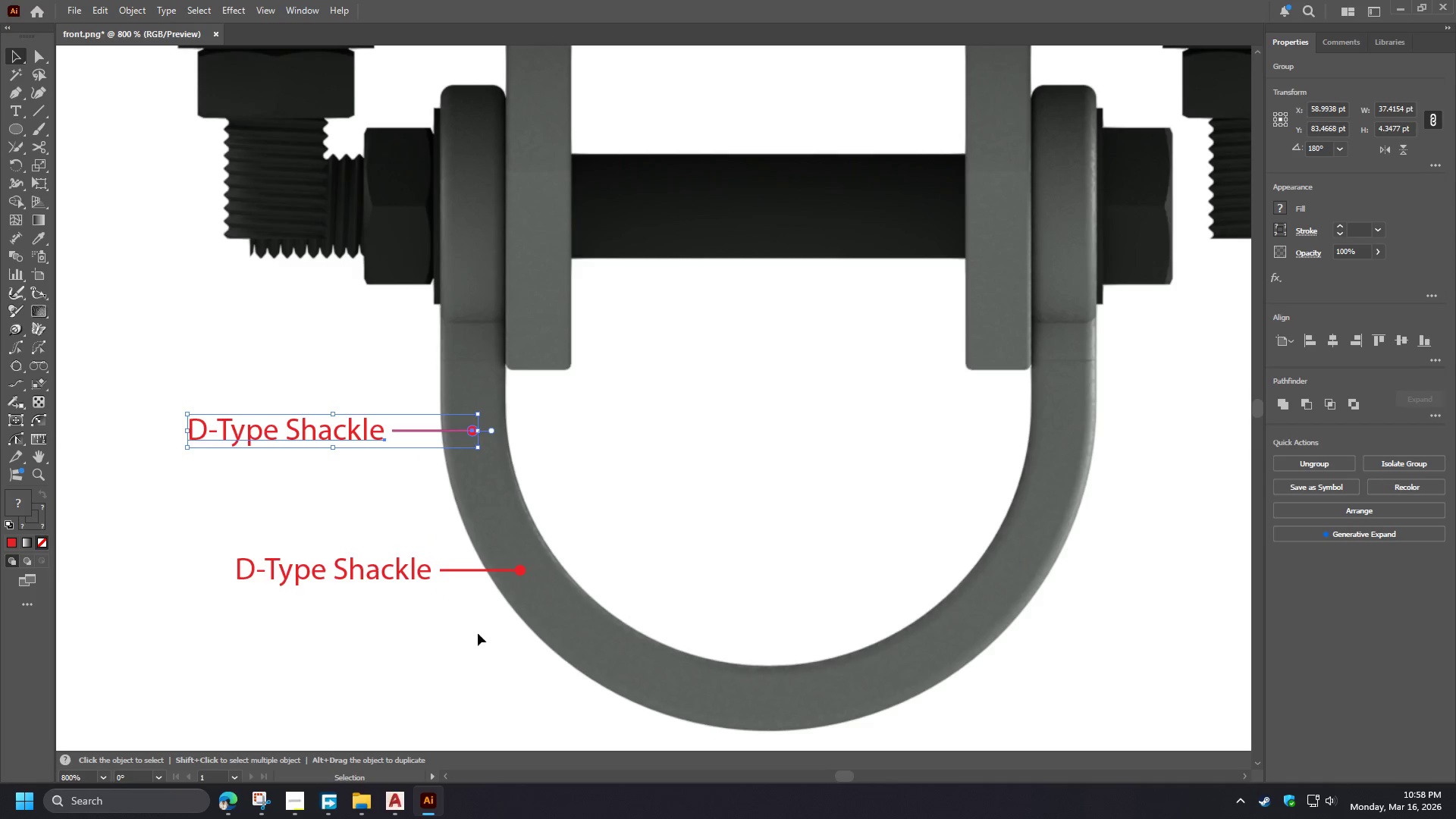 
hold_key(key=AltLeft, duration=1.5)
 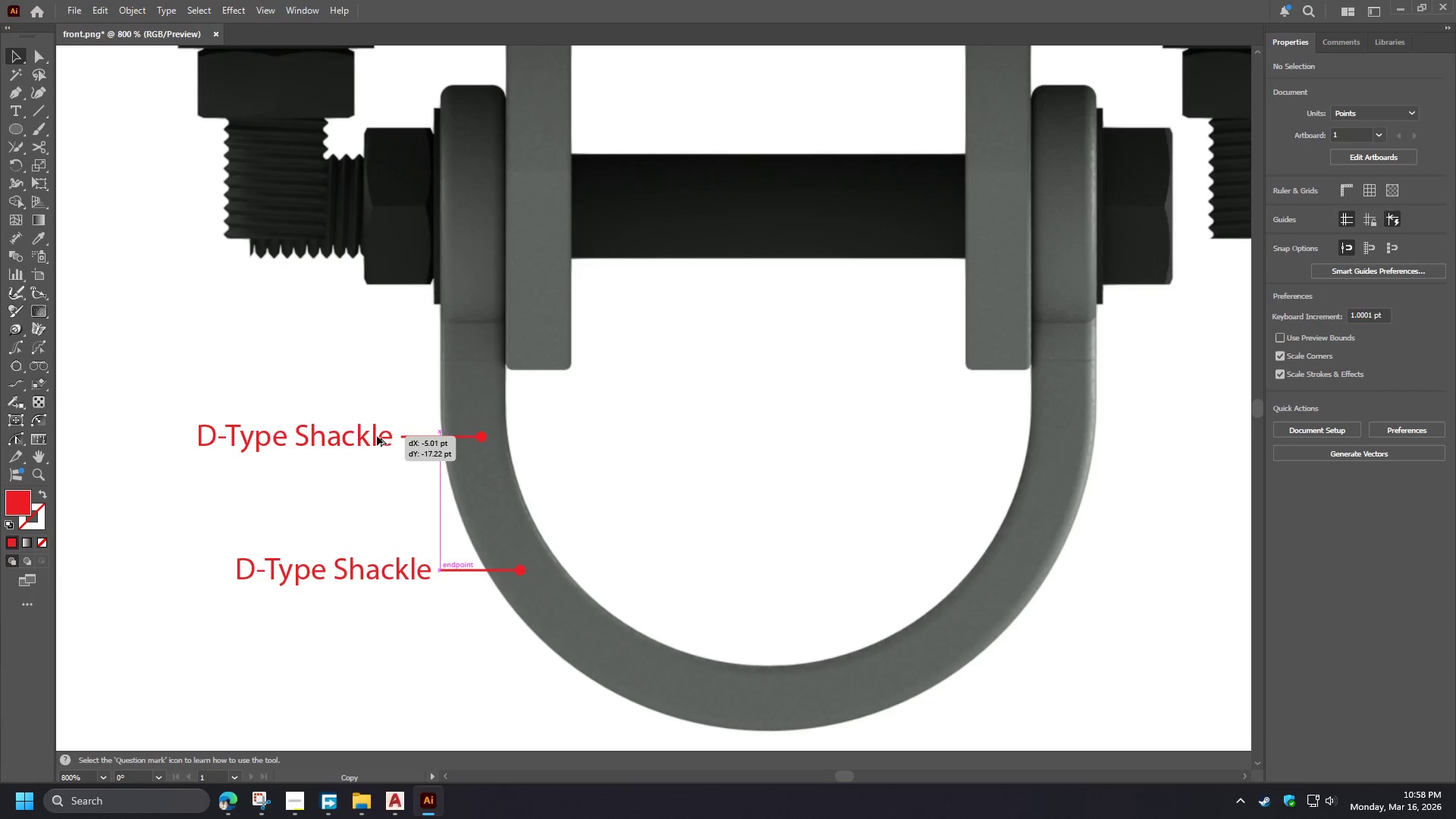 
hold_key(key=AltLeft, duration=1.52)
 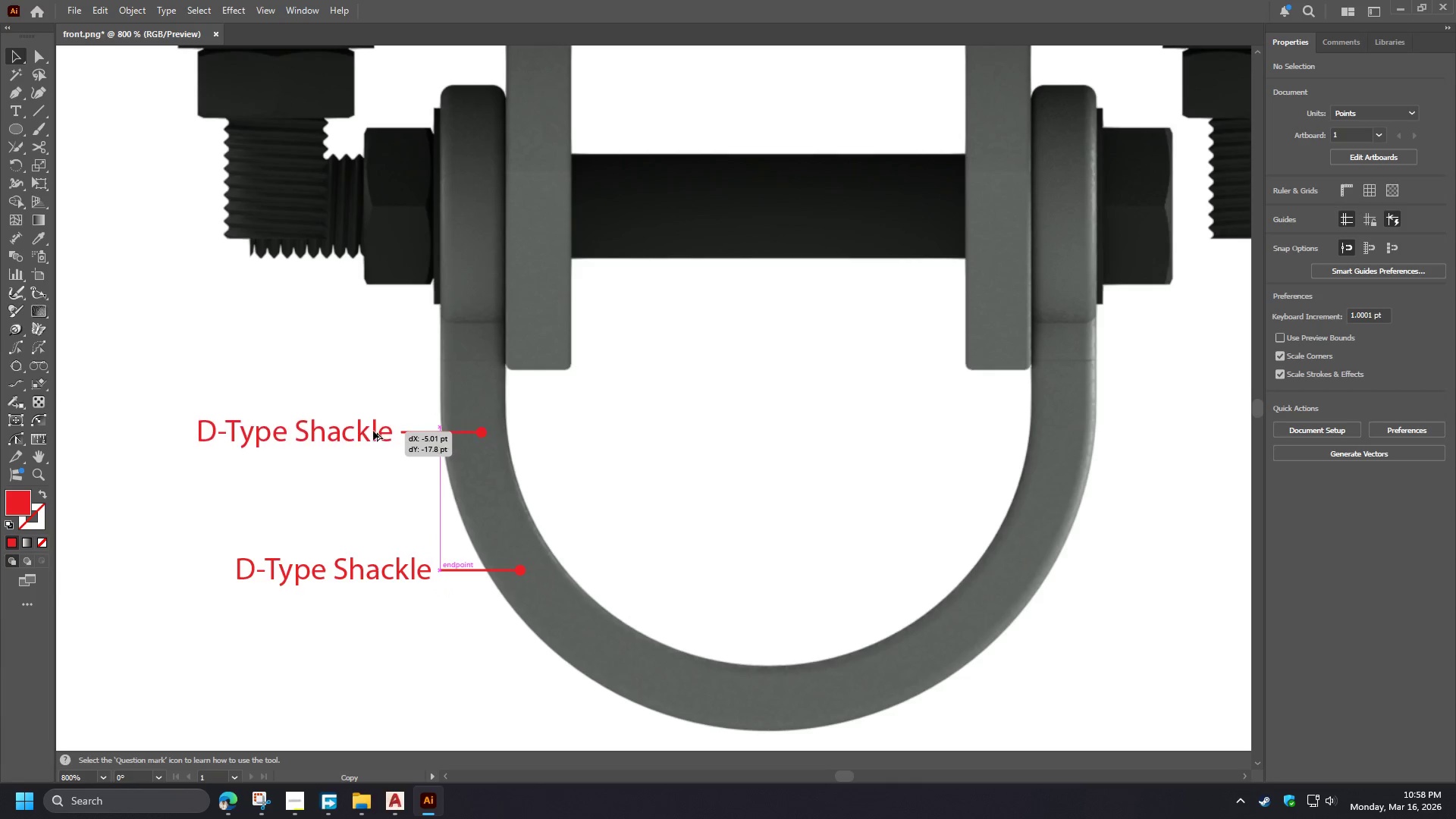 
hold_key(key=AltLeft, duration=1.51)
 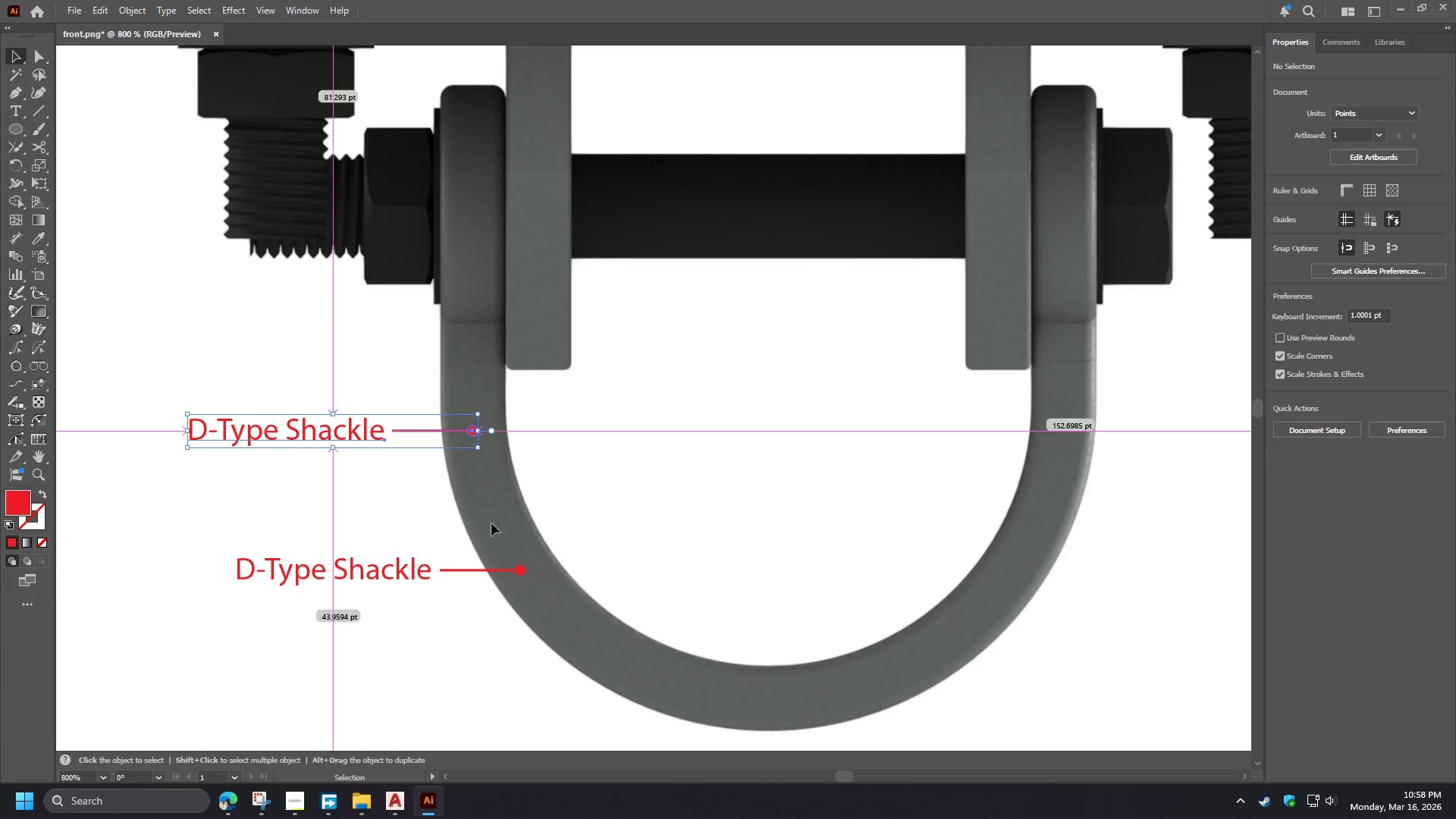 
key(Alt+AltLeft)
 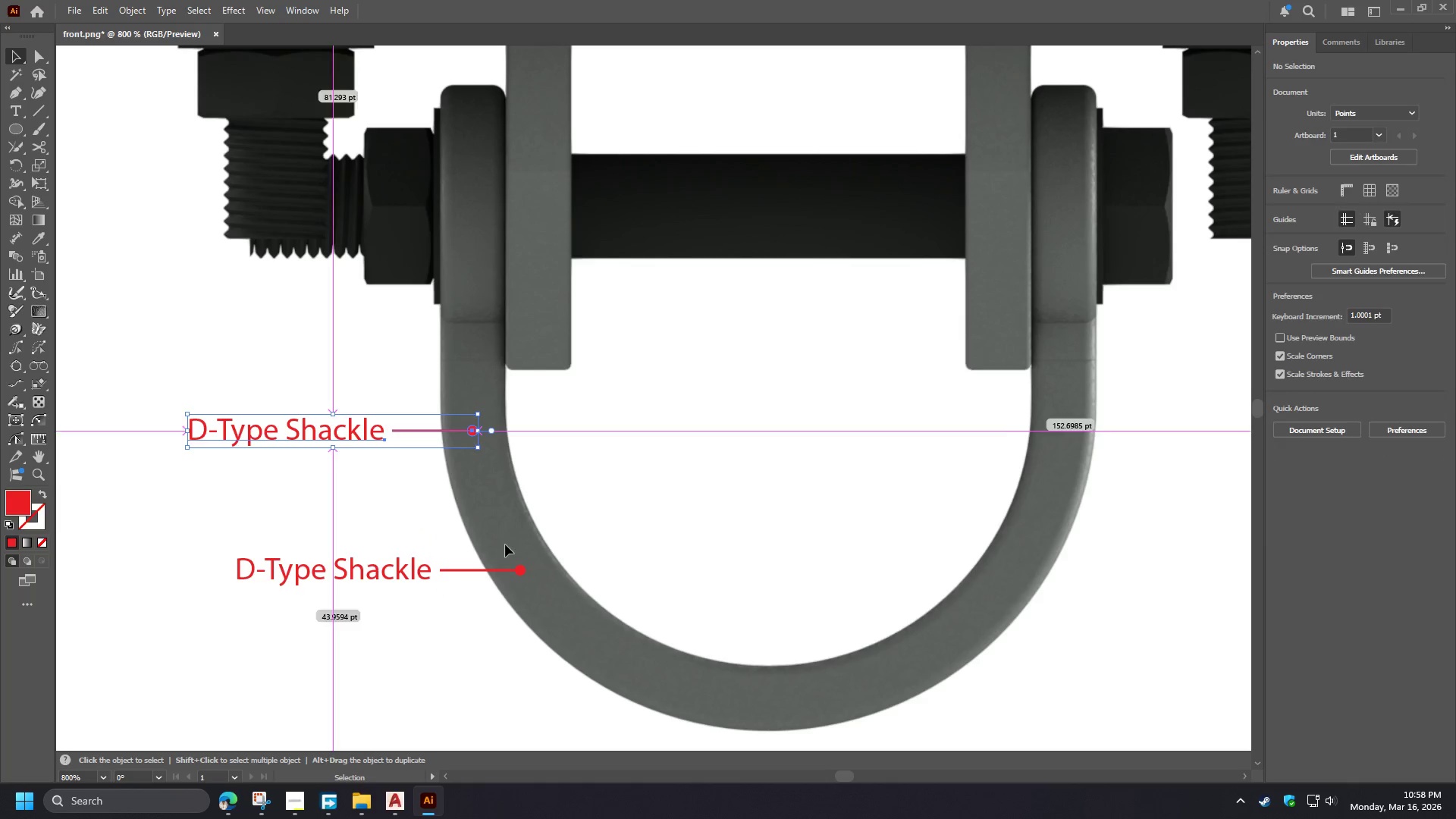 
hold_key(key=AltLeft, duration=1.52)
scroll: coordinate [434, 646], scroll_direction: down, amount: 4.0
 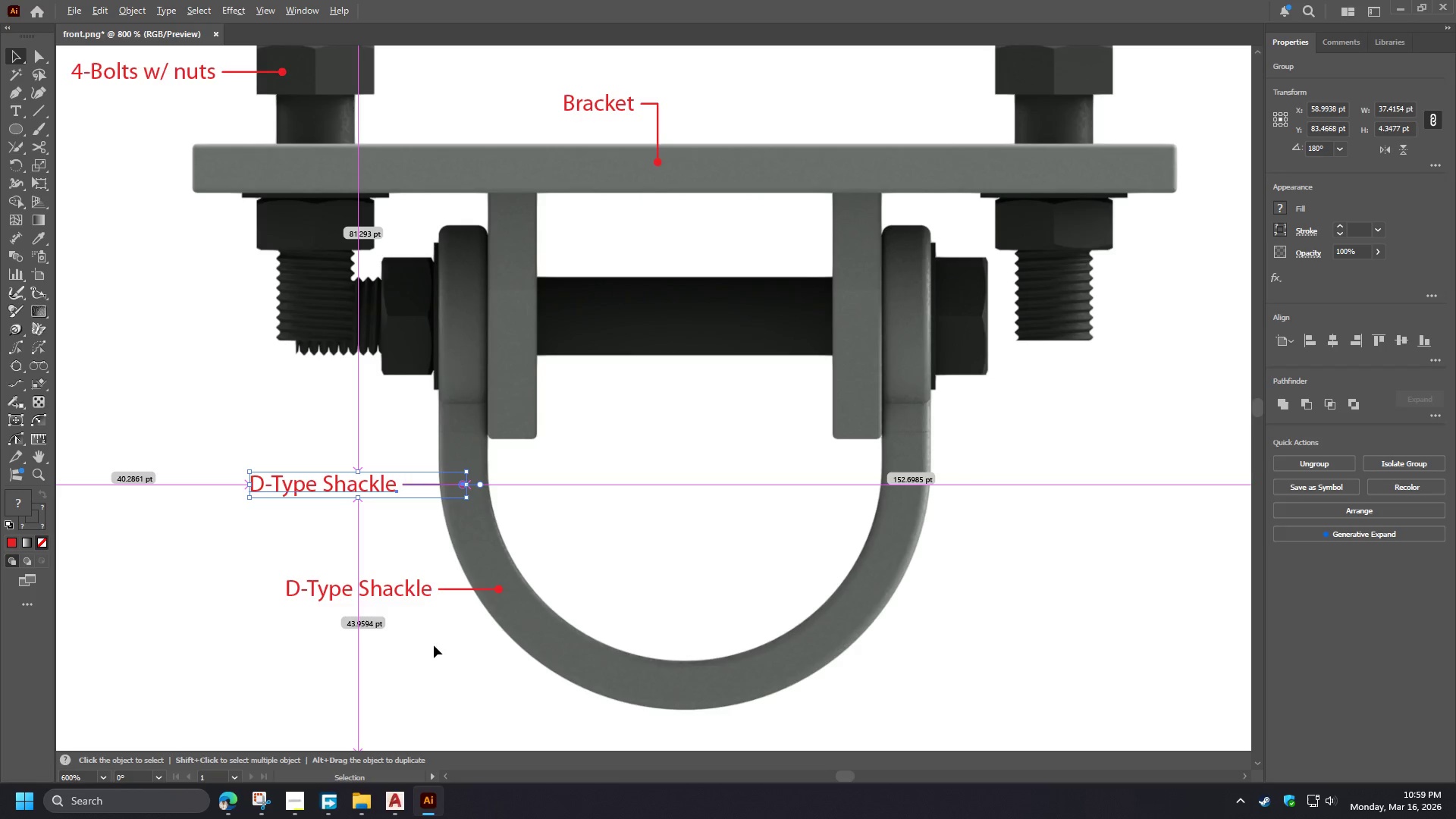 
hold_key(key=AltLeft, duration=1.52)
 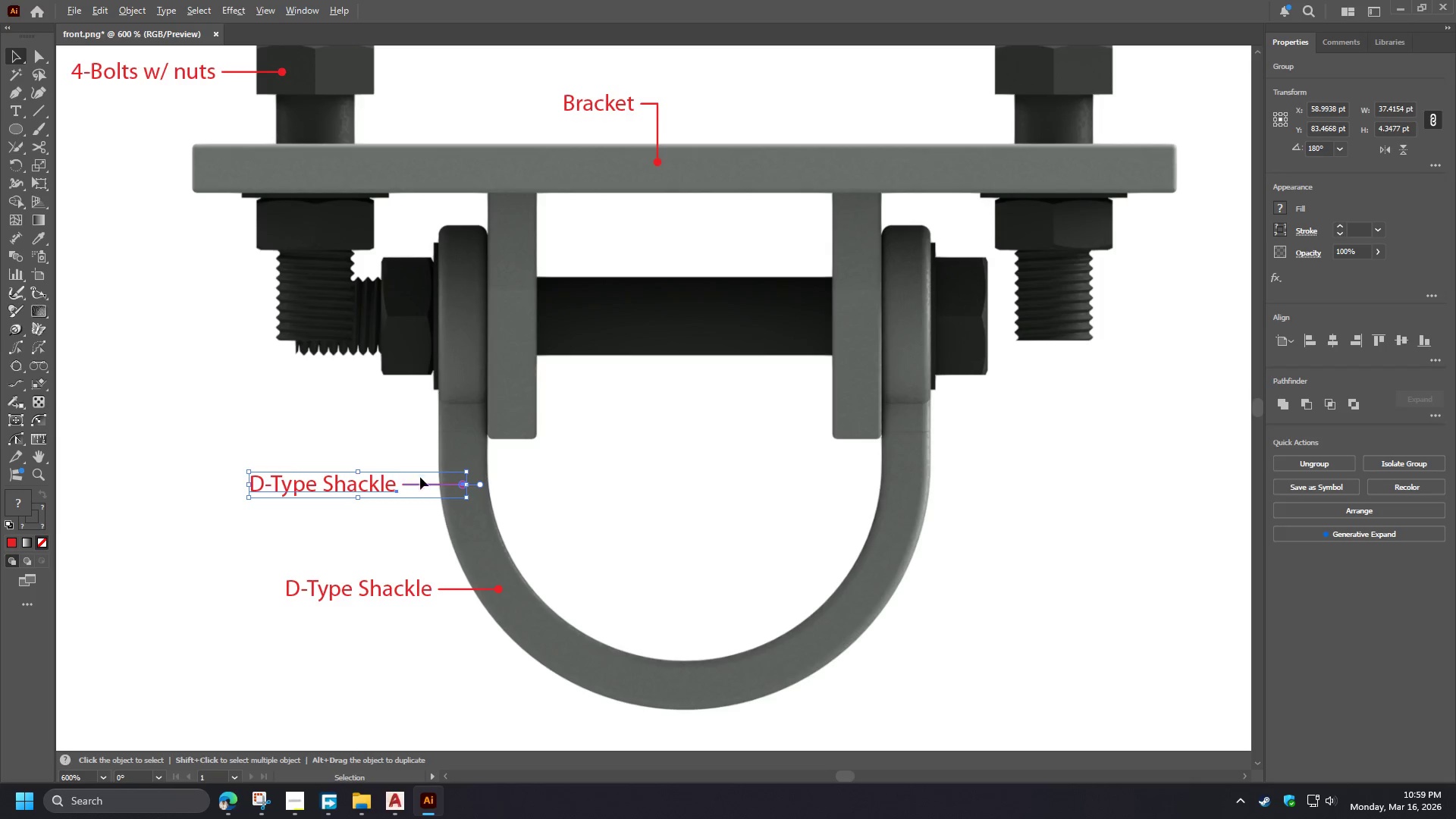 
hold_key(key=AltLeft, duration=1.51)
scroll: coordinate [428, 483], scroll_direction: up, amount: 3.0
 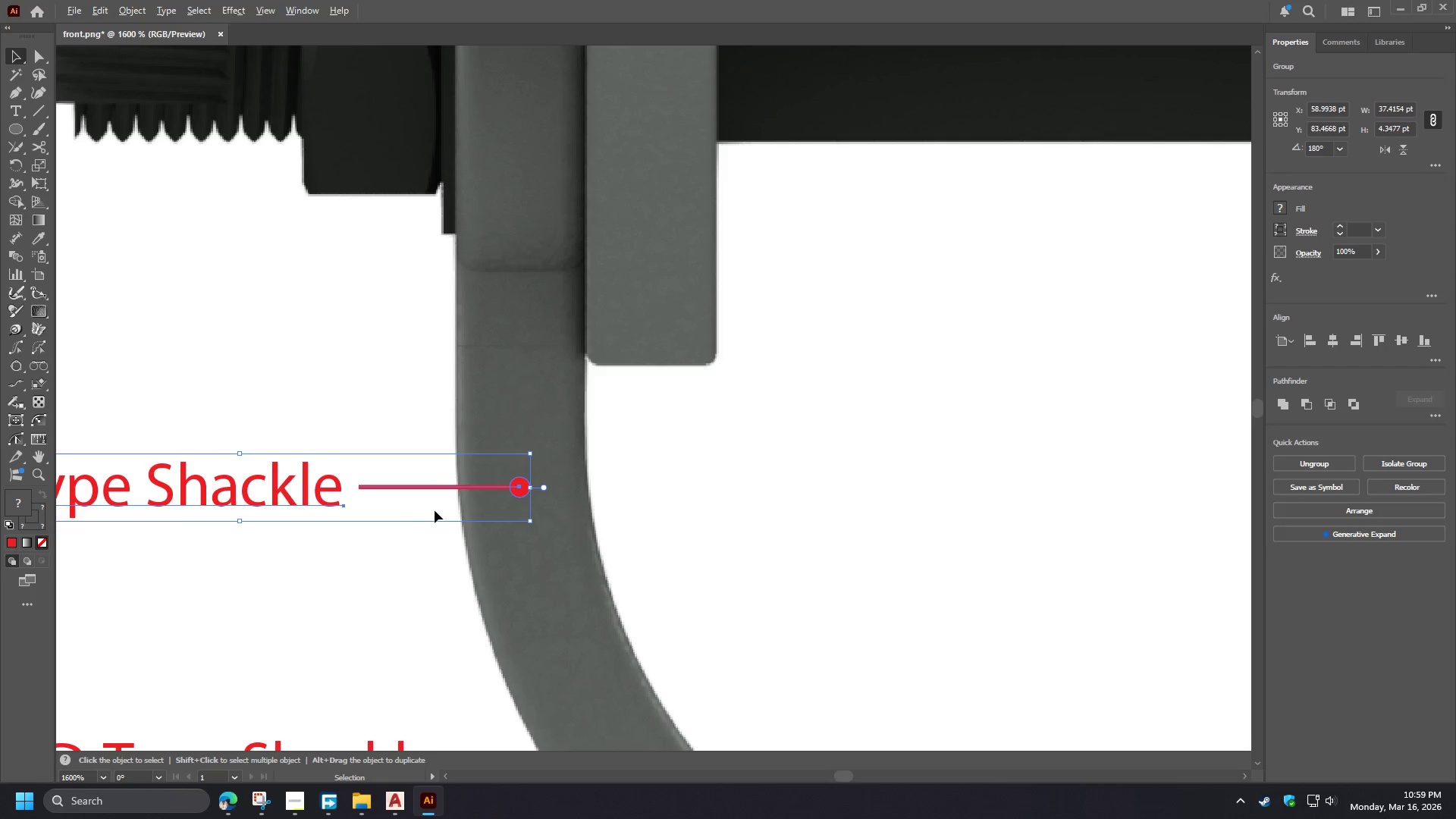 
hold_key(key=AltLeft, duration=1.16)
scroll: coordinate [437, 516], scroll_direction: down, amount: 2.0
 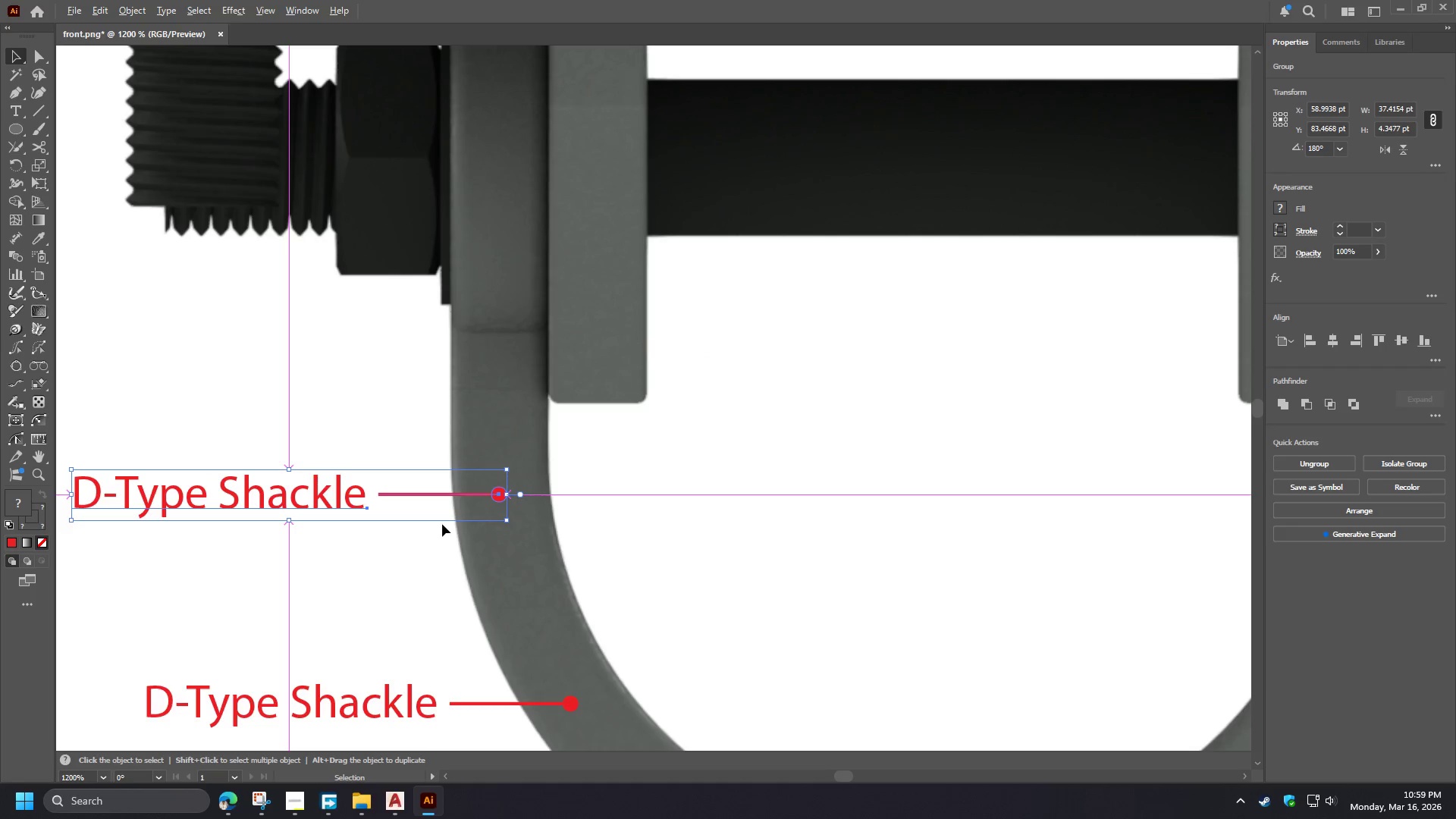 
hold_key(key=AltLeft, duration=7.36)
left_click([643, 534])
 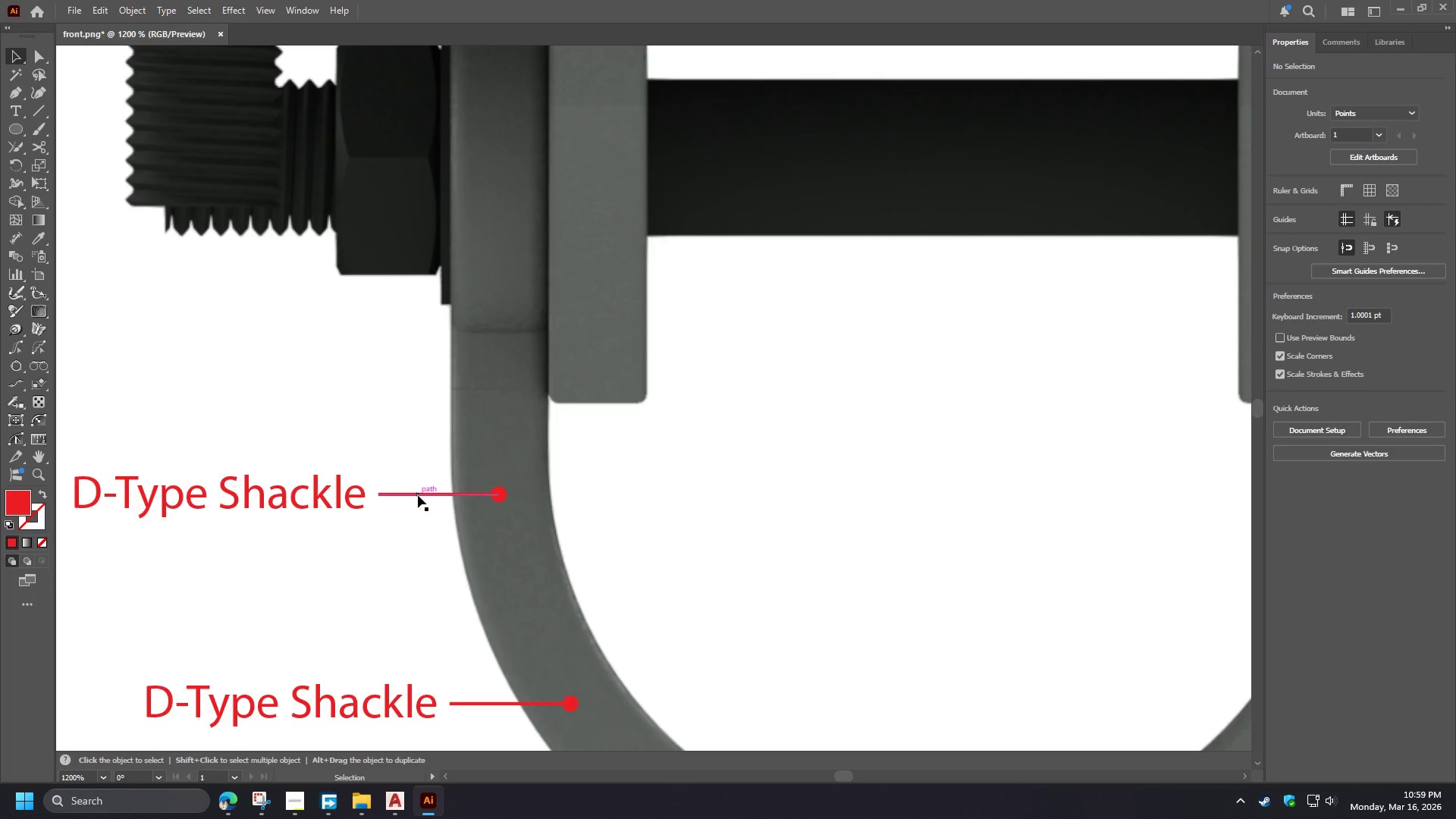 
hold_key(key=AltLeft, duration=0.88)
scroll: coordinate [624, 566], scroll_direction: down, amount: 1.0
 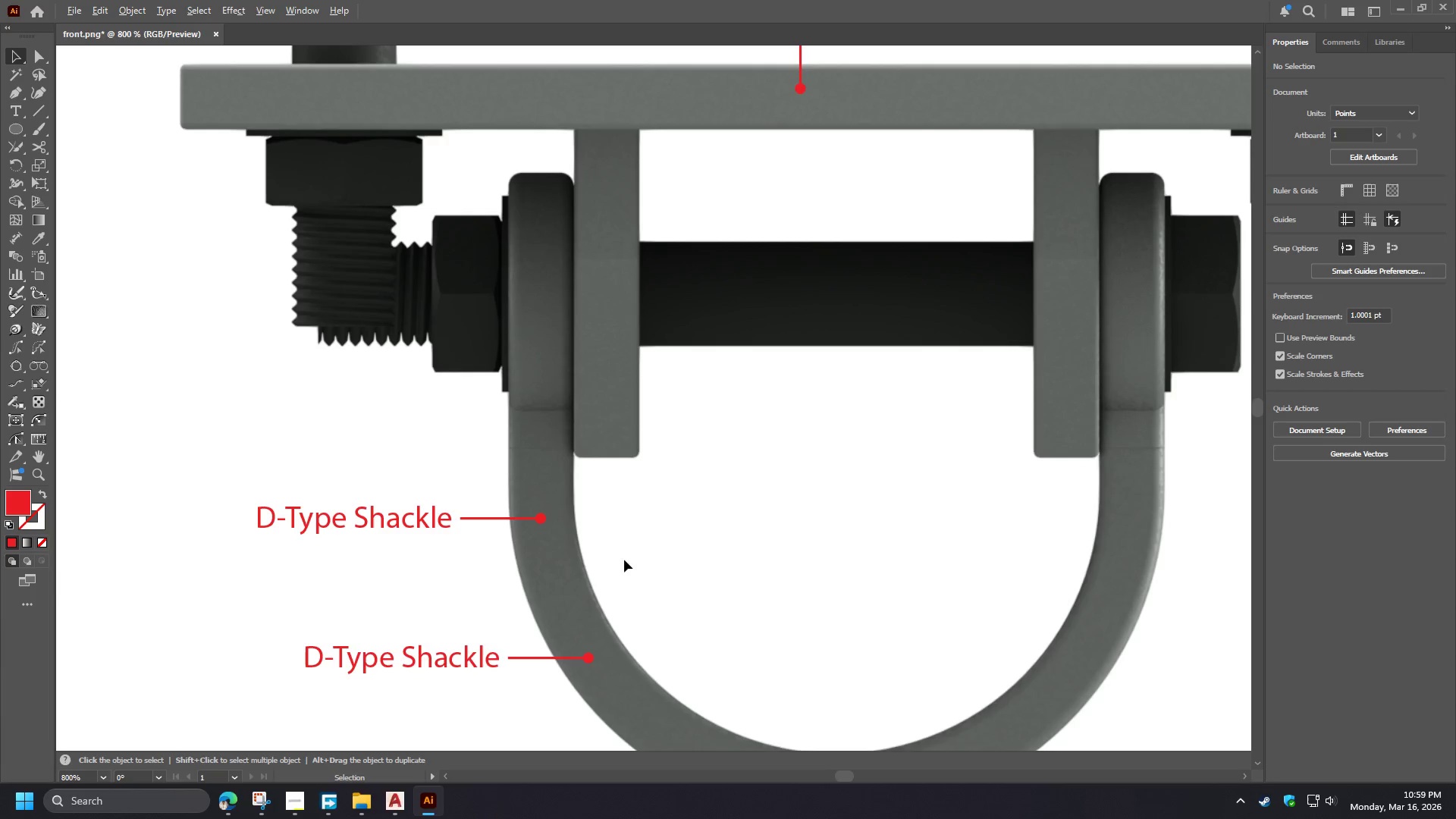 
hold_key(key=AltLeft, duration=5.95)
double_click([477, 516])
 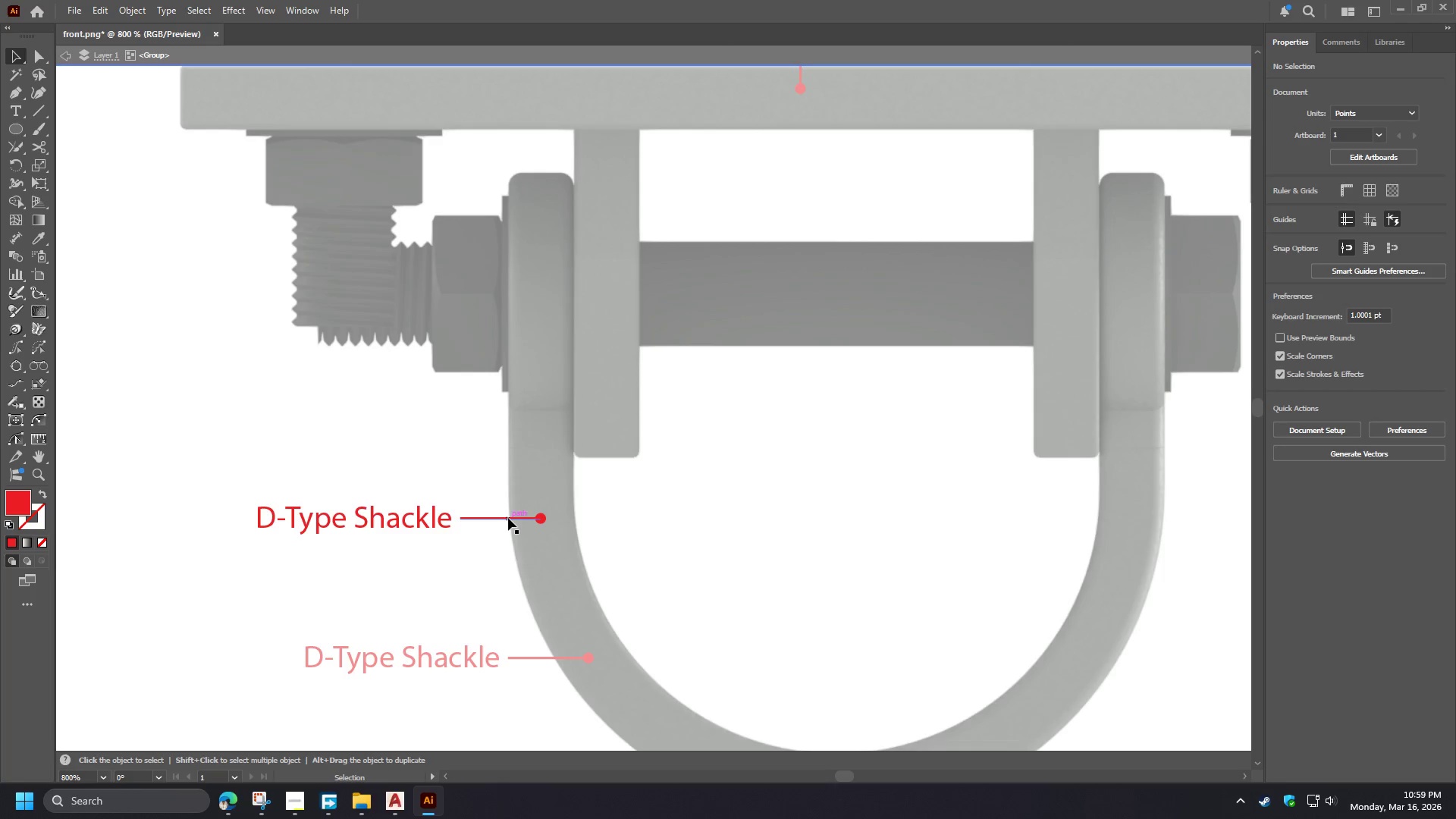 
double_click([508, 518])
 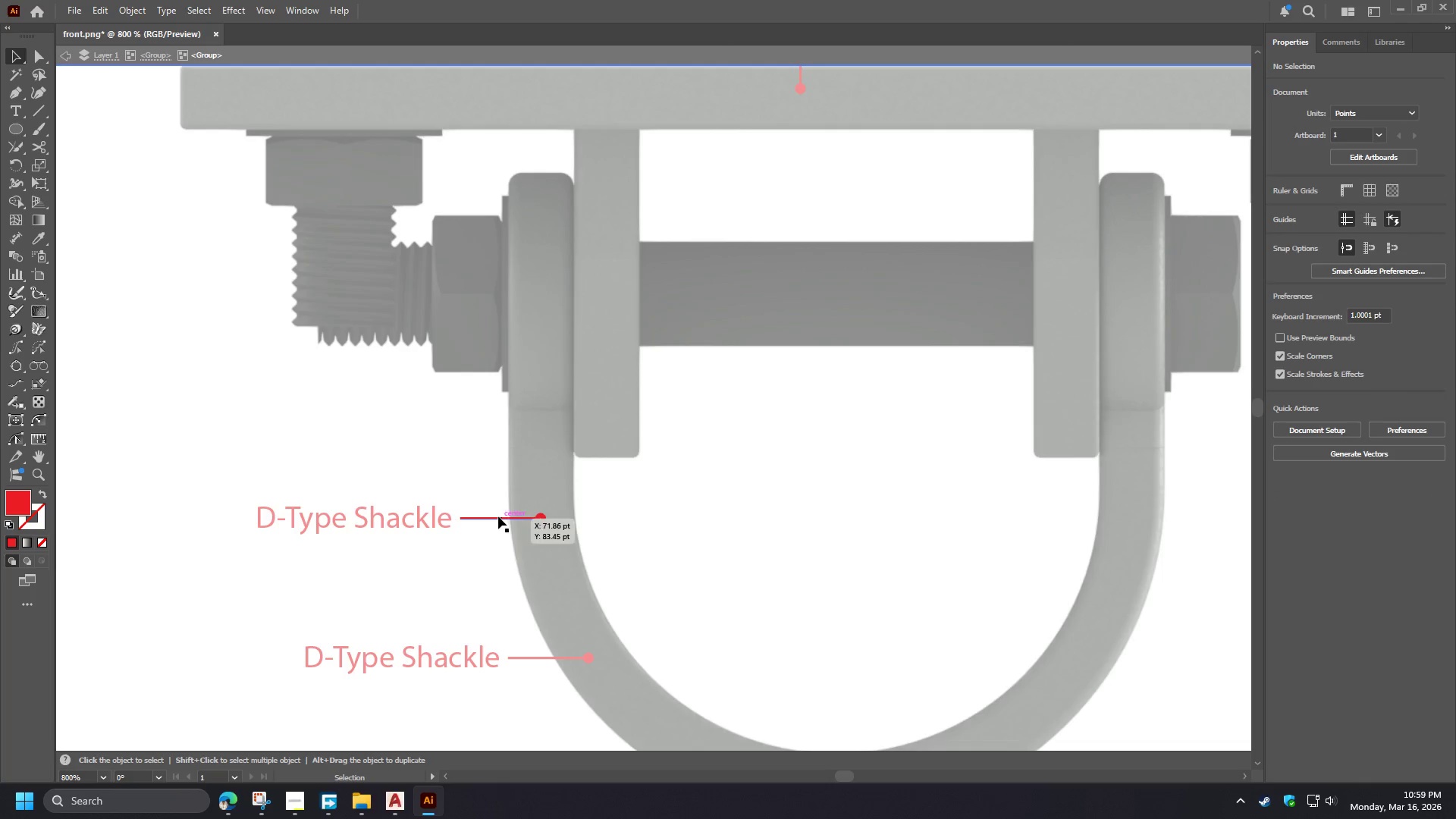 
left_click([498, 516])
 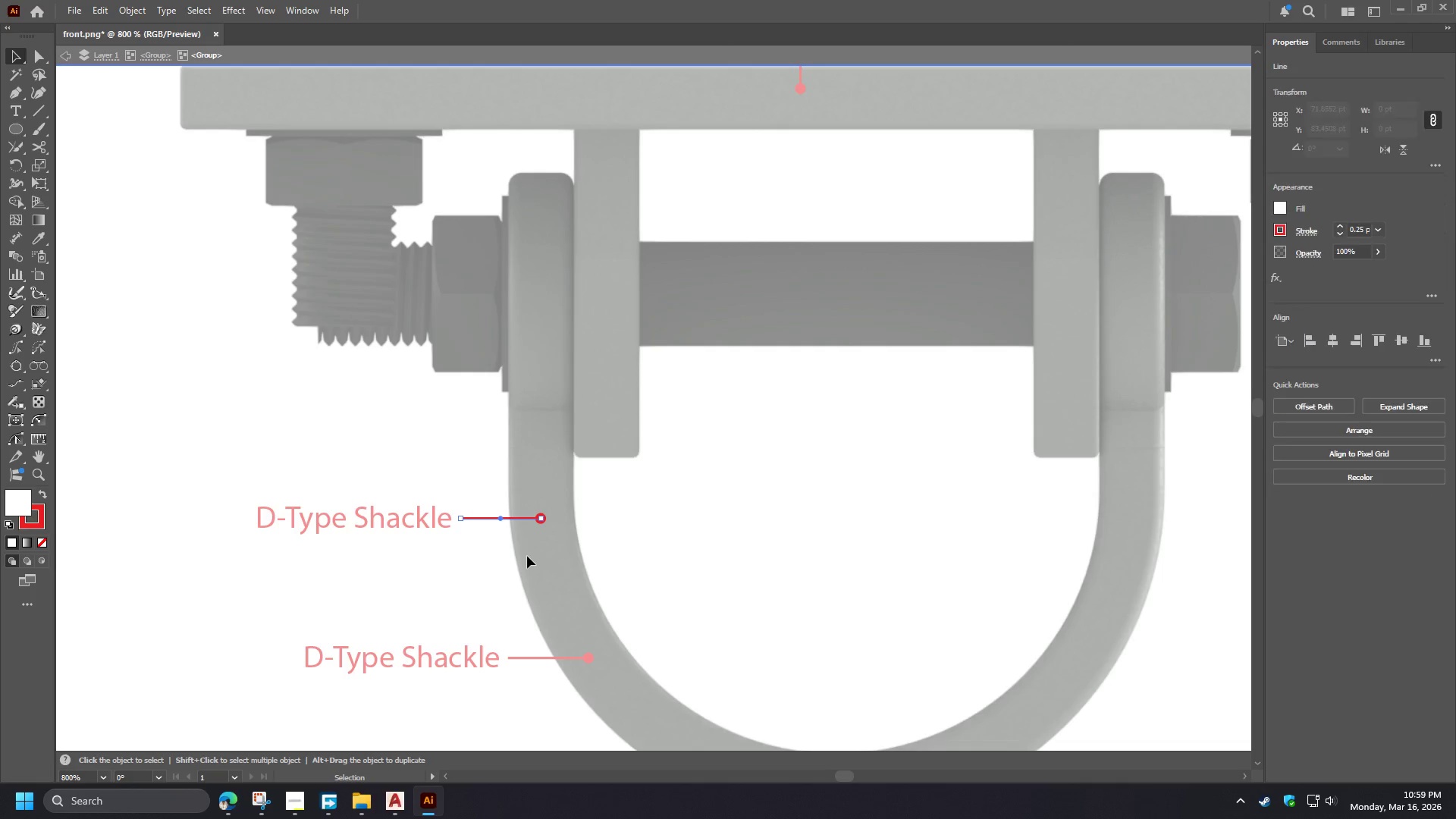 
hold_key(key=AltLeft, duration=1.5)
scroll: coordinate [515, 535], scroll_direction: none, amount: 0.0
 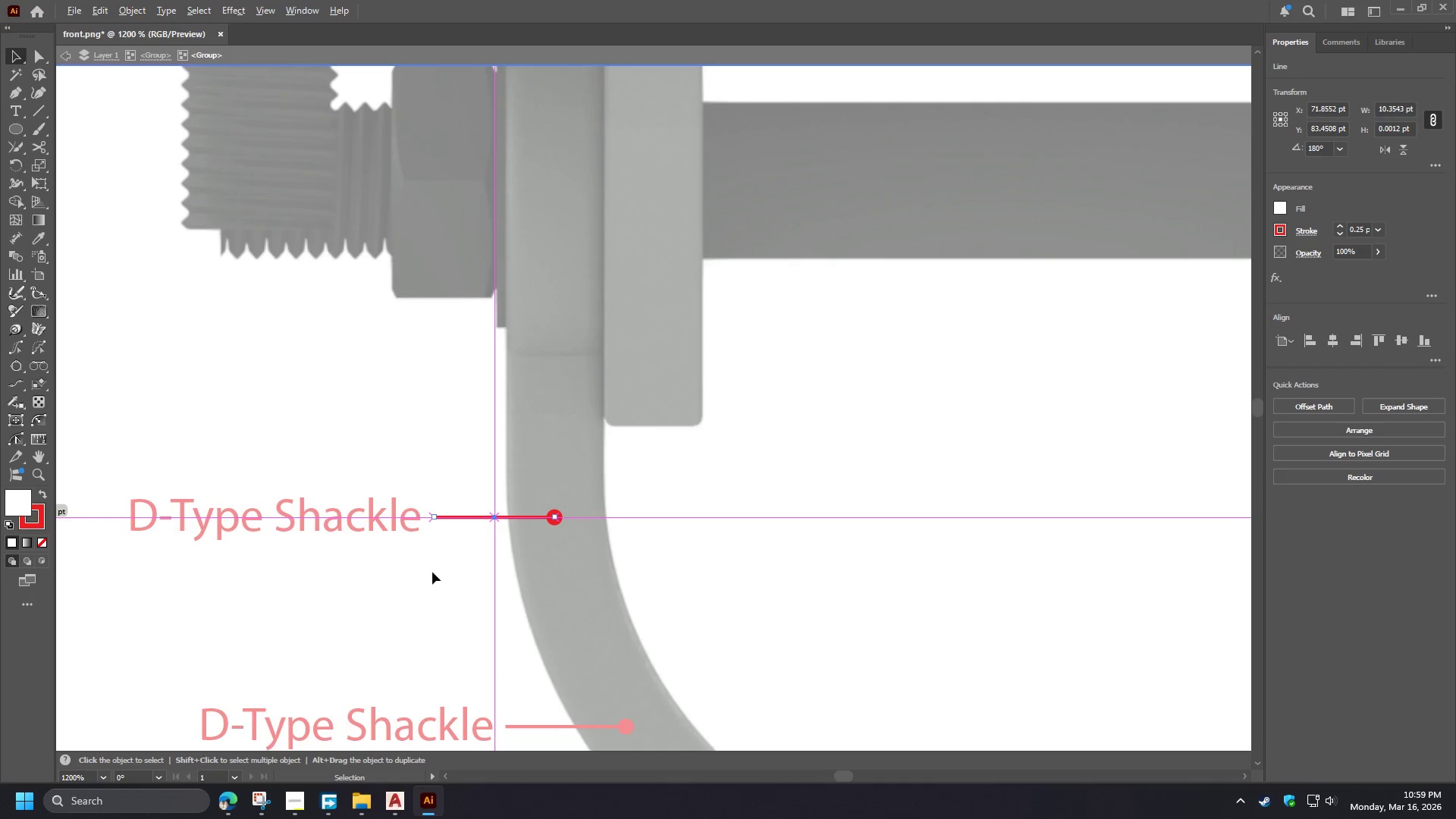 
key(Alt+AltLeft)
 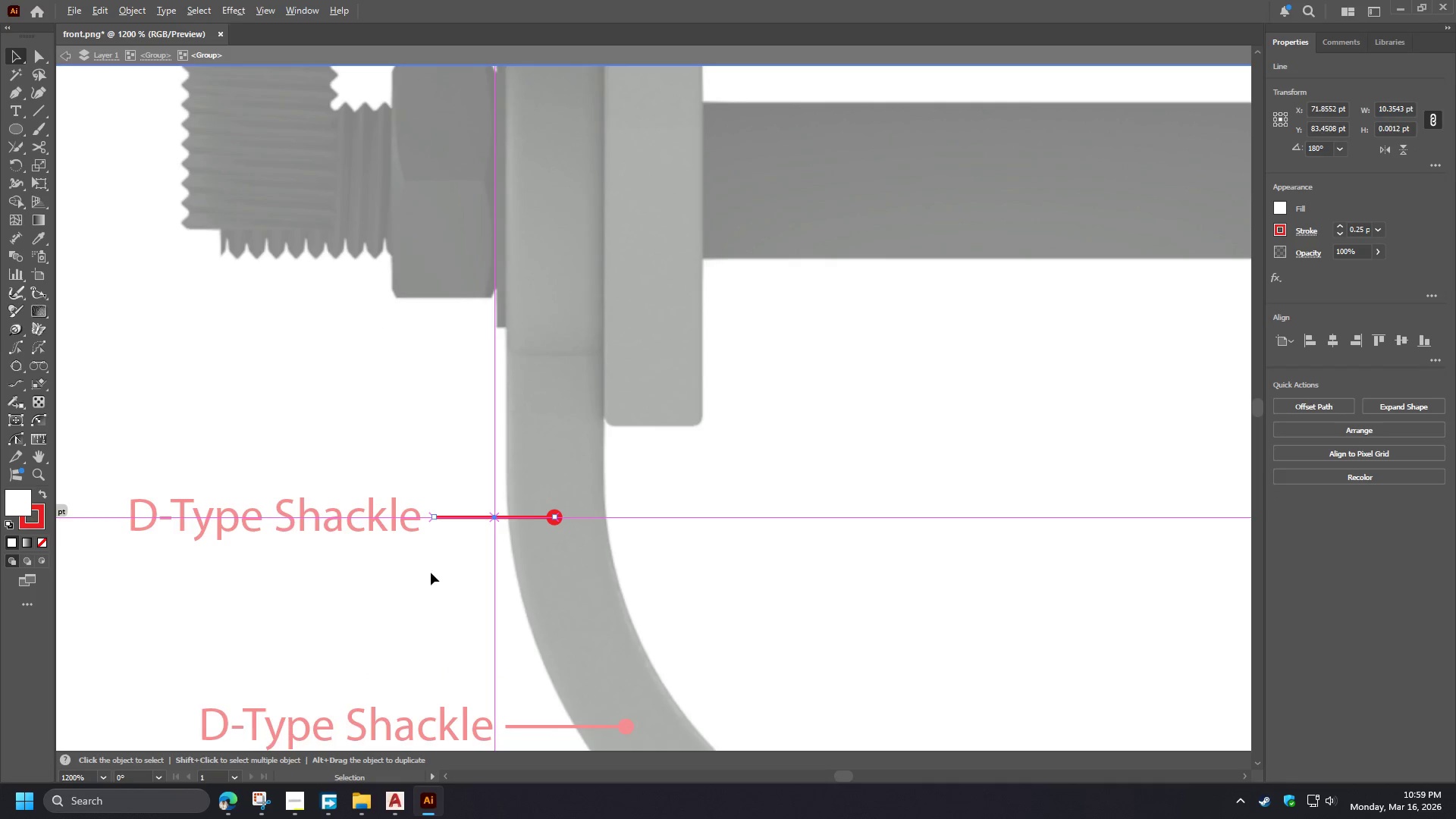 
key(Alt+AltLeft)
 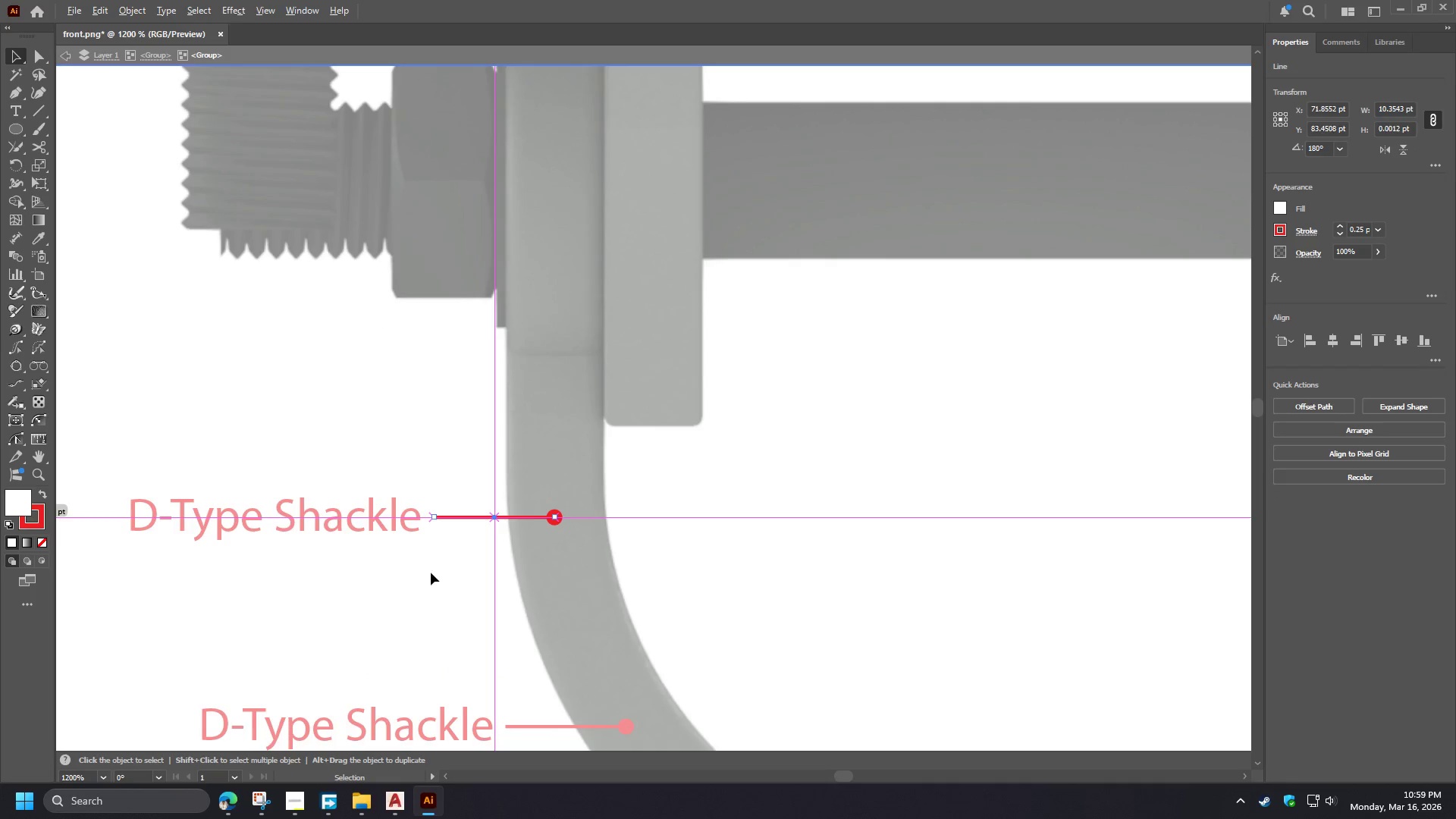 
key(Alt+AltLeft)
 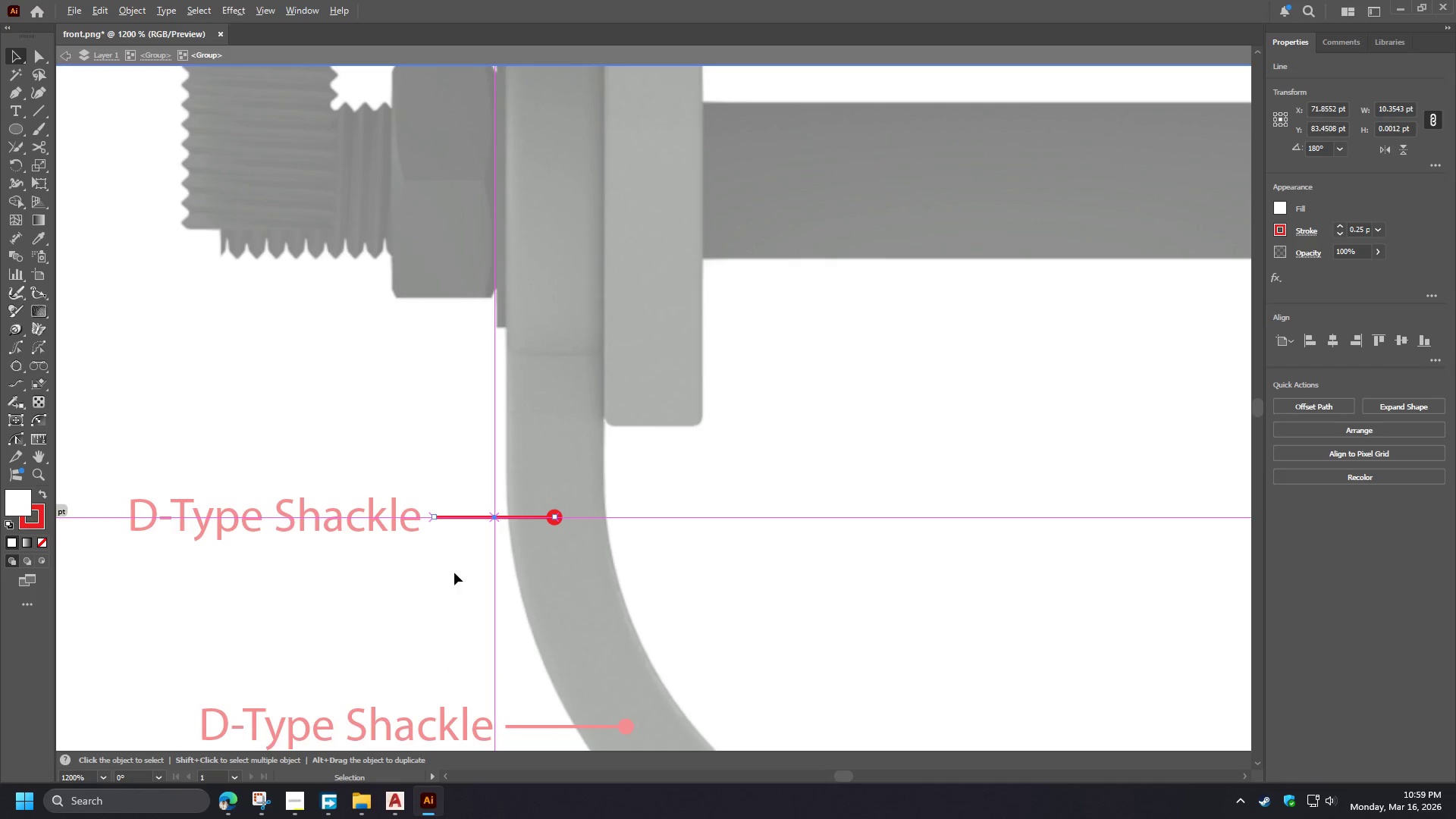 
key(Alt+AltLeft)
 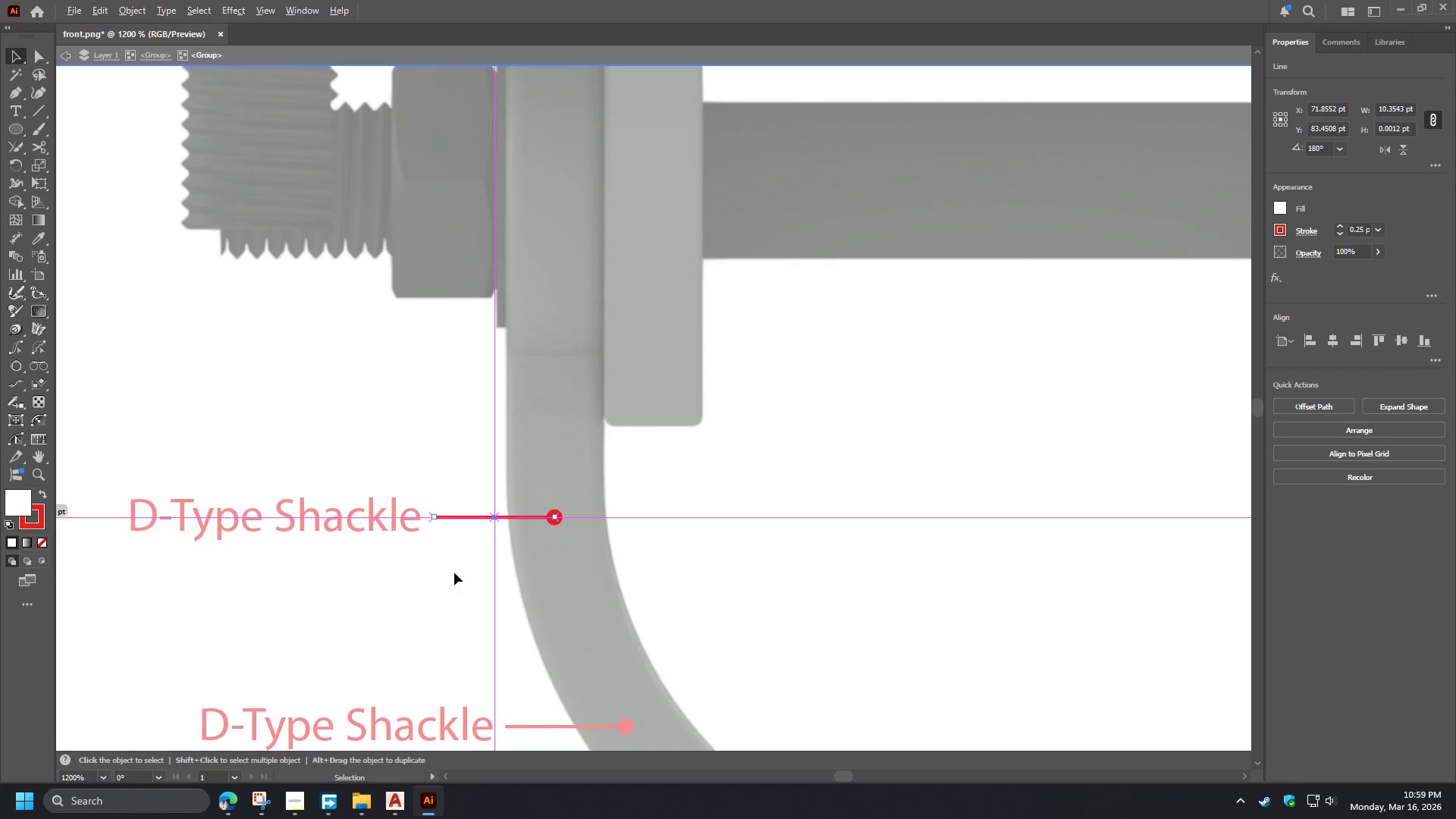 
key(Alt+AltLeft)
 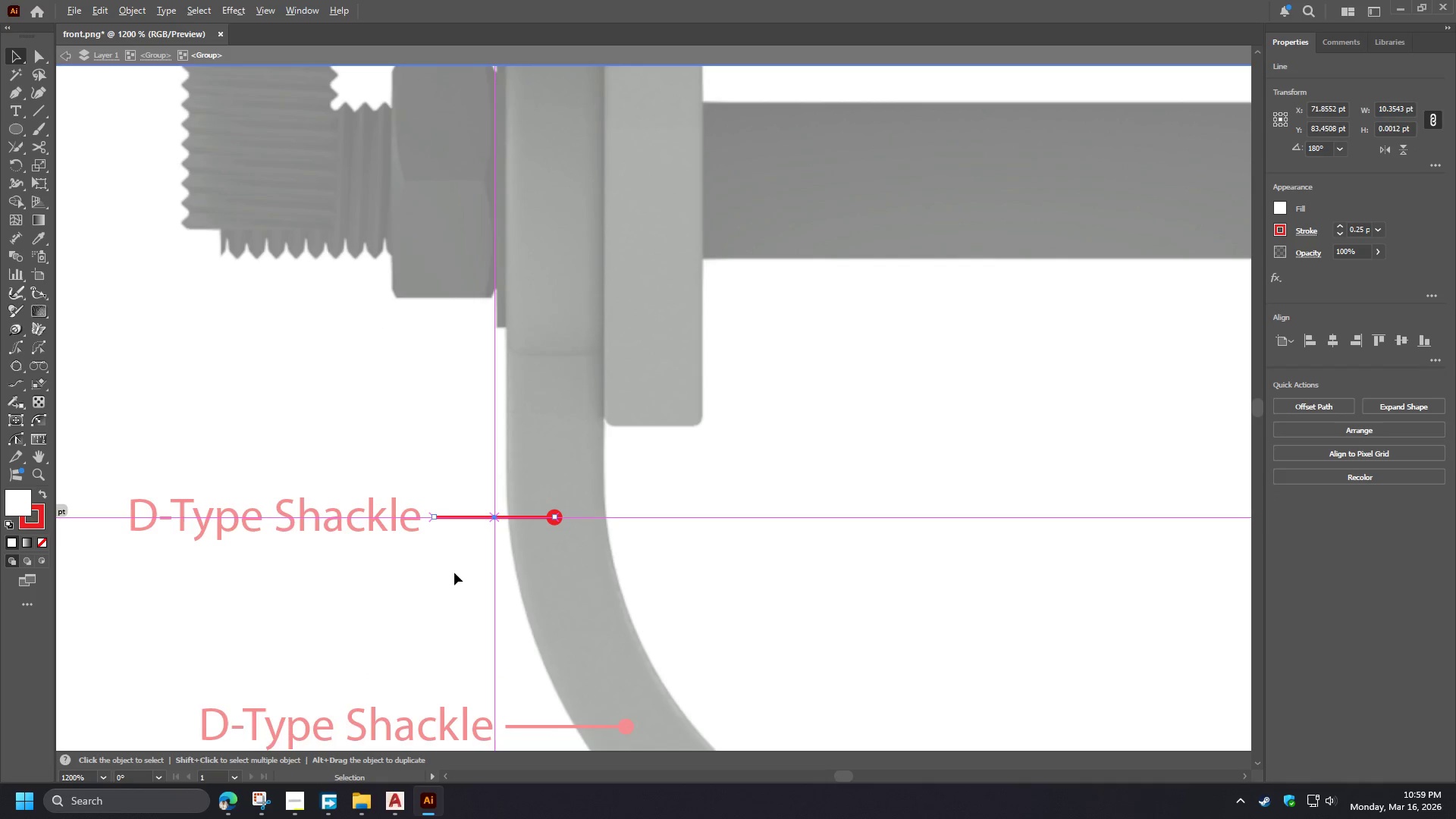 
key(Alt+AltLeft)
 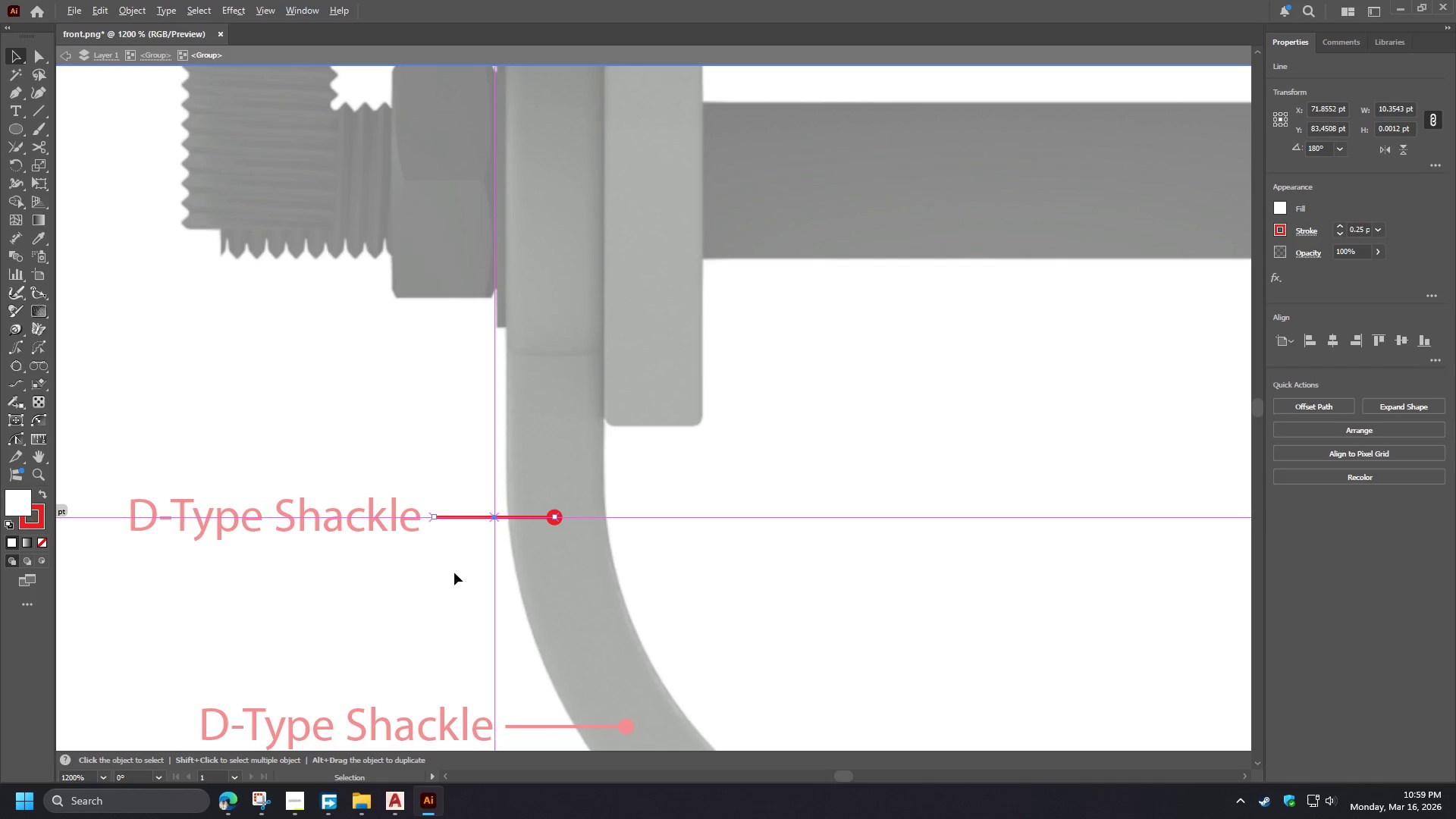 
key(Alt+AltLeft)
 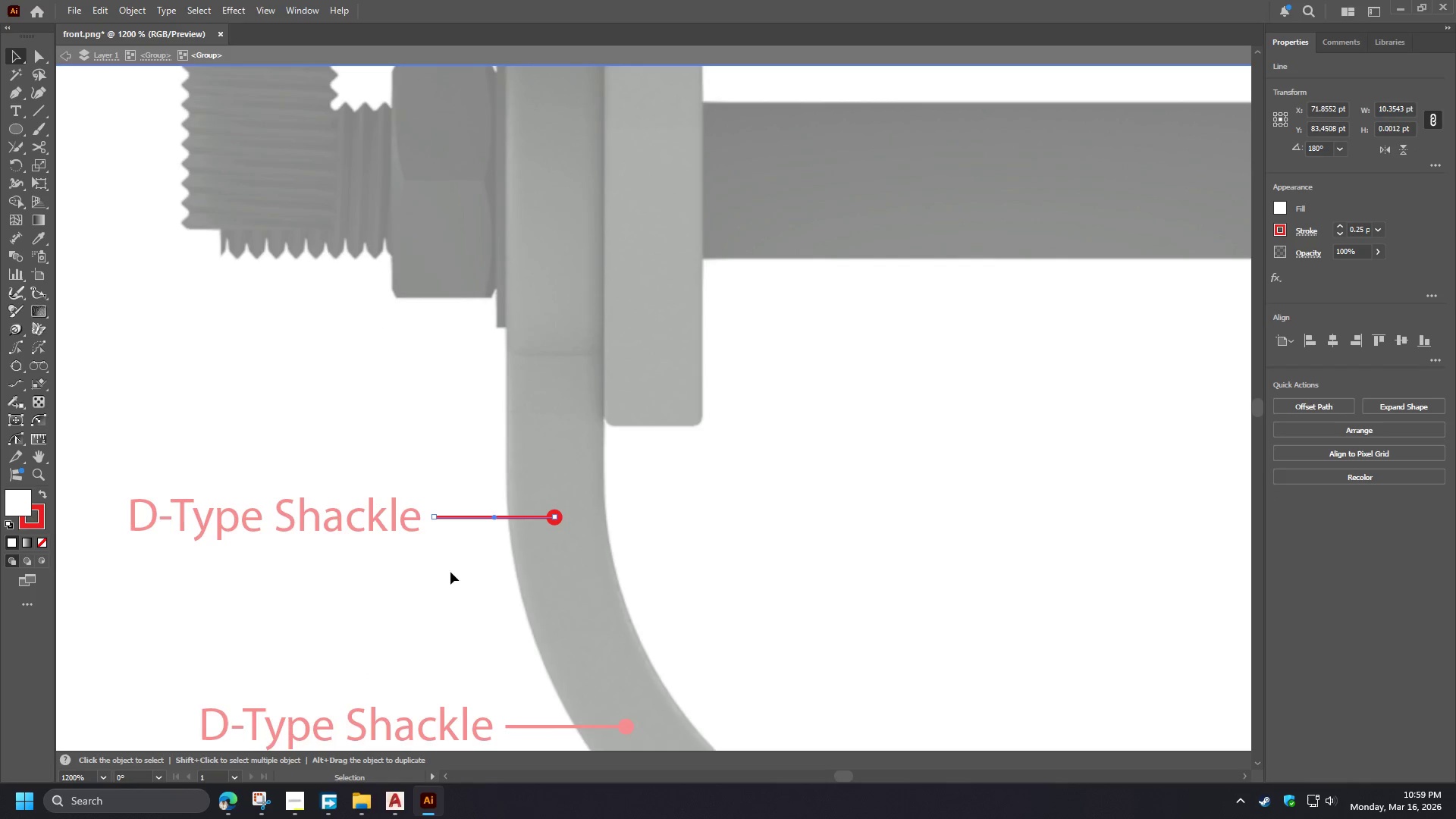 
key(Backslash)
 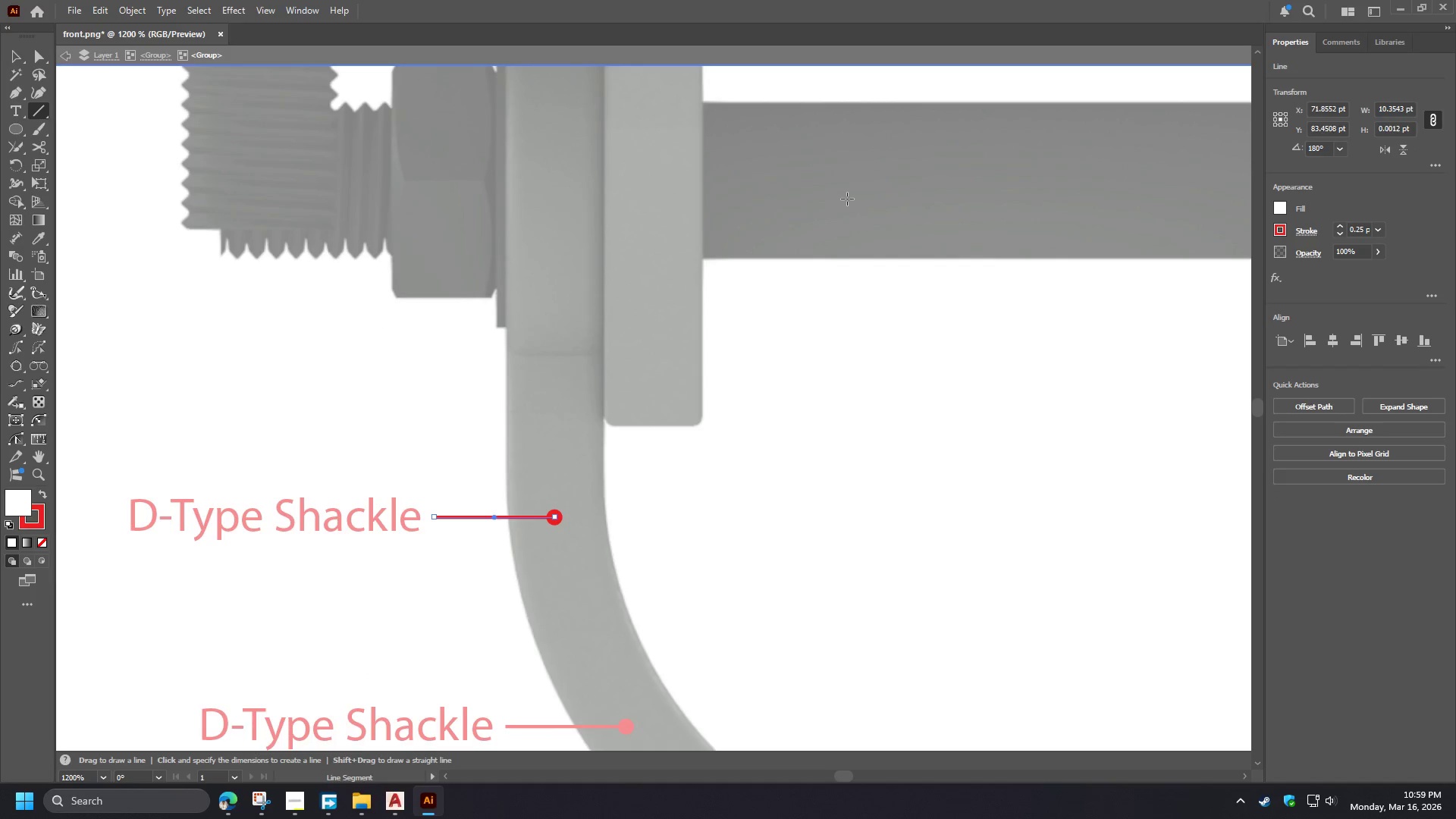 
left_click_drag(start_coordinate=[893, 173], to_coordinate=[475, 519])
 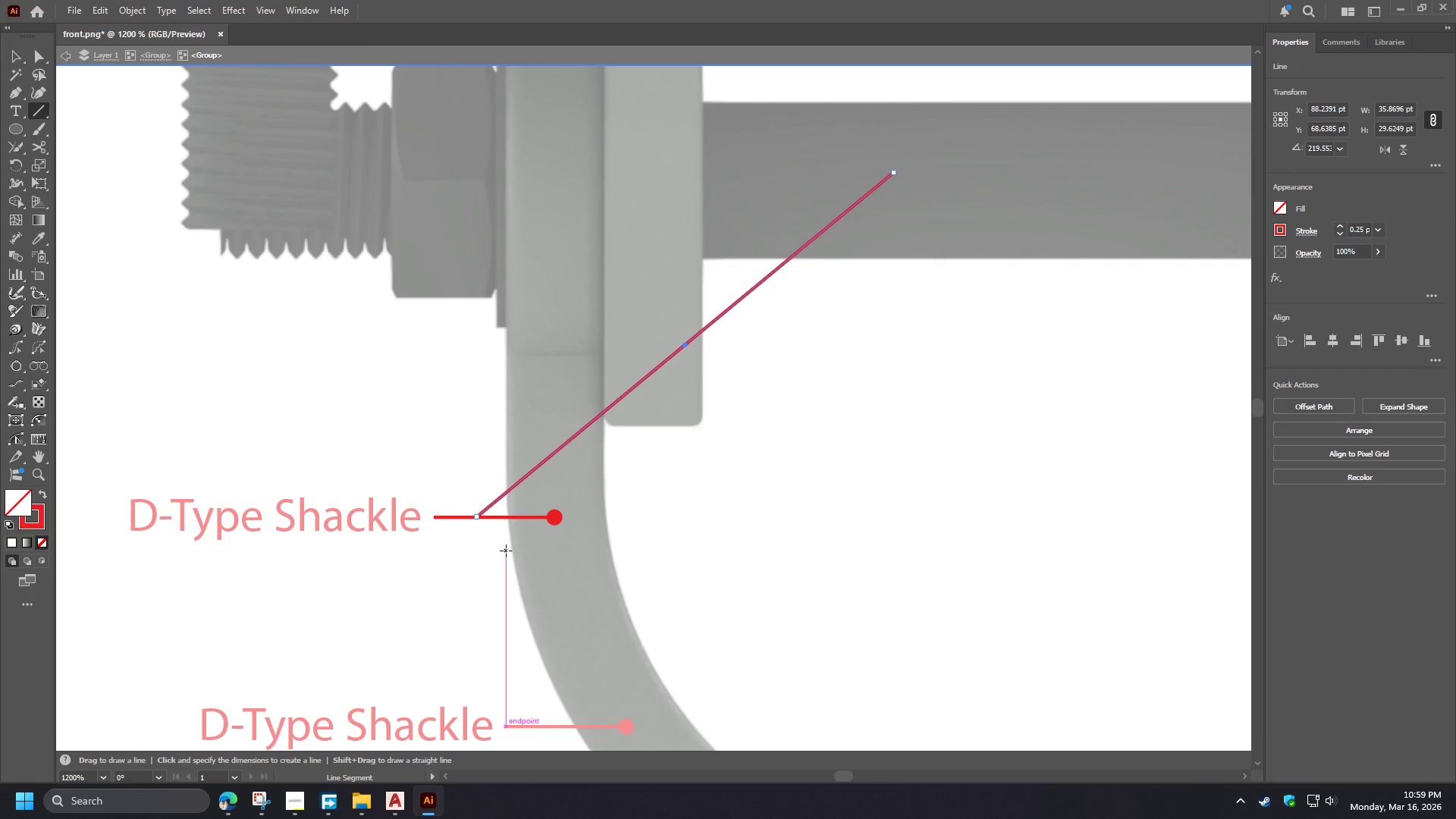 
key(Escape)
 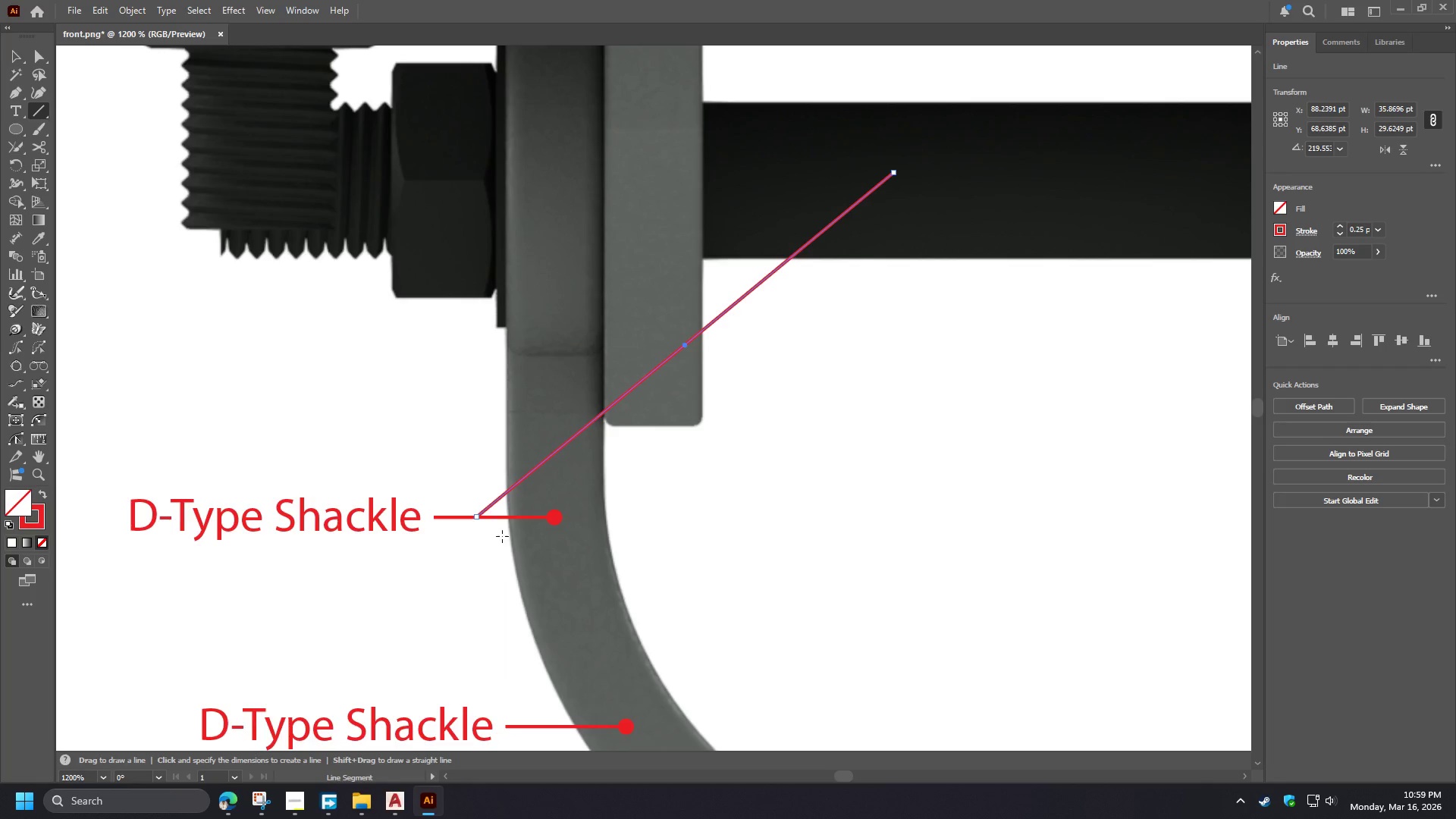 
key(V)
 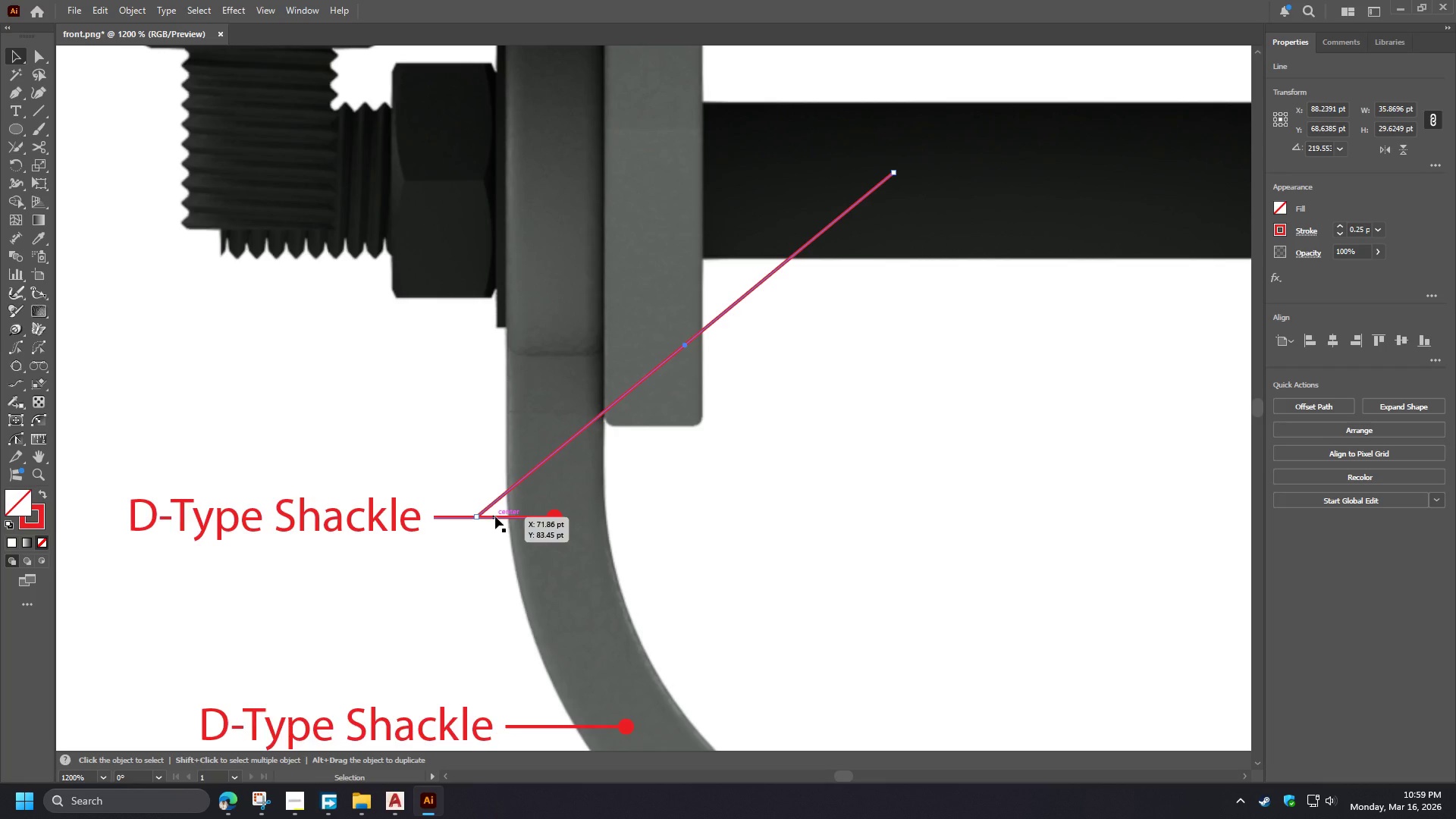 
double_click([495, 516])
 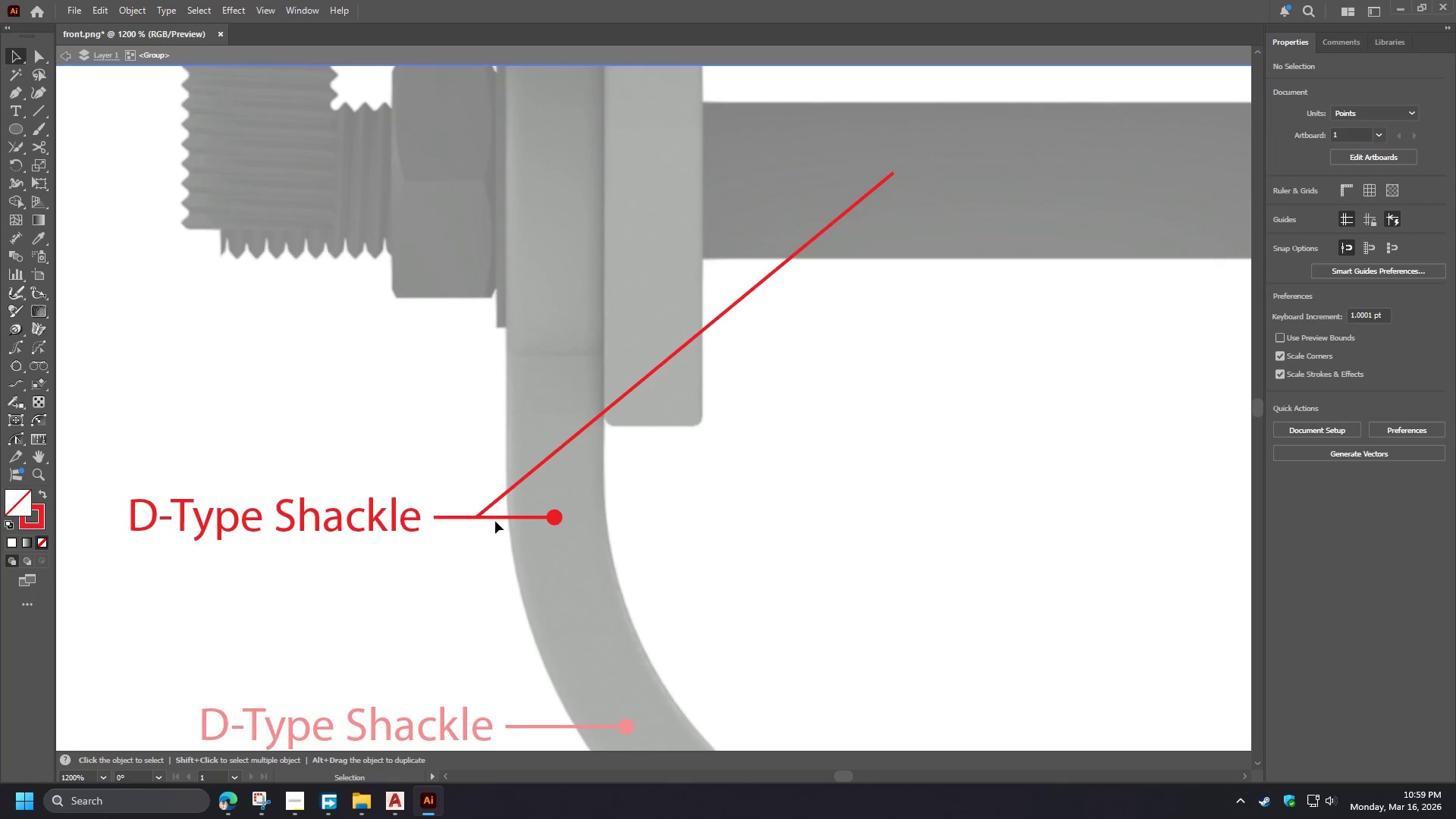 
left_click([495, 519])
 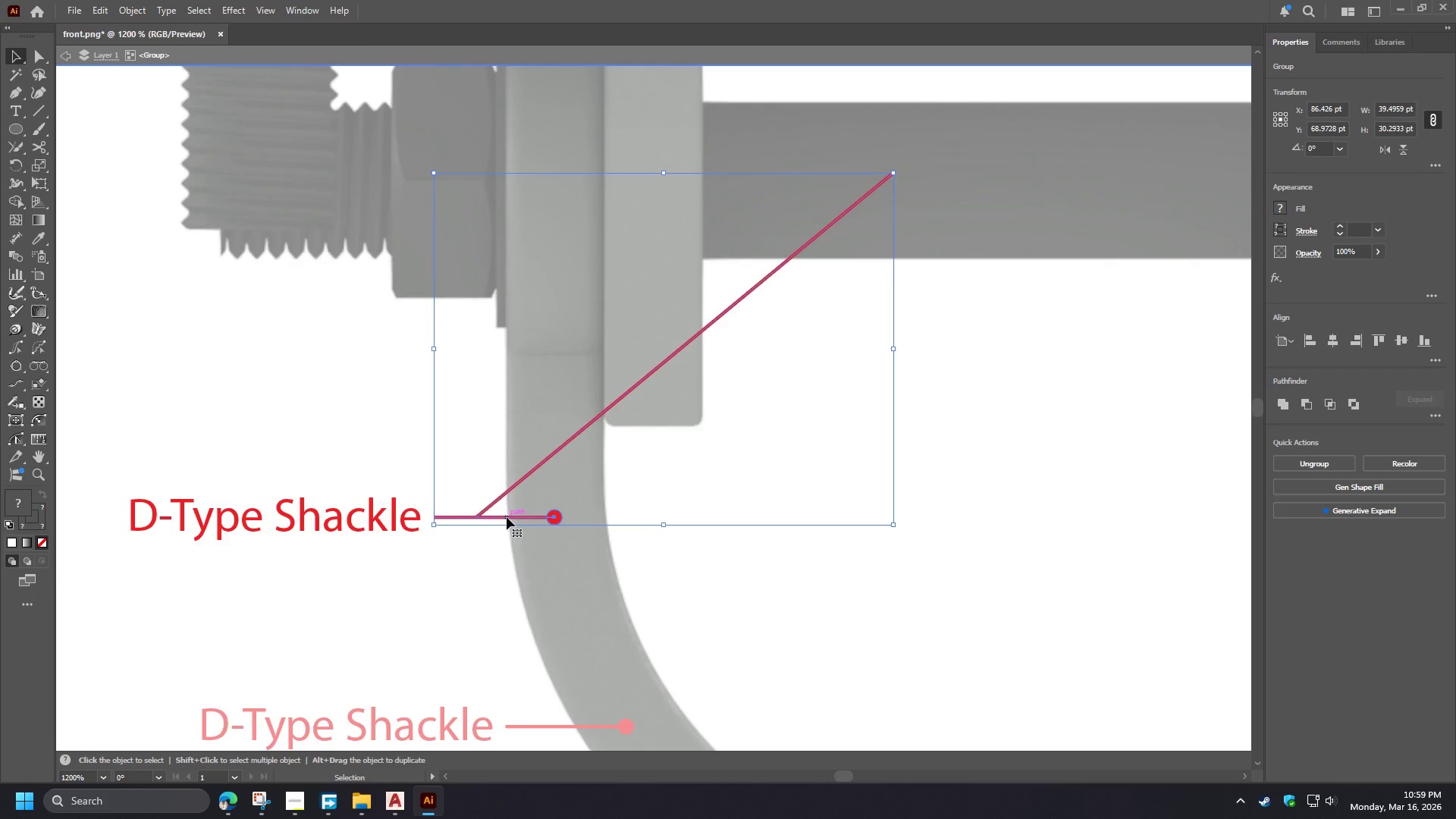 
double_click([507, 517])
 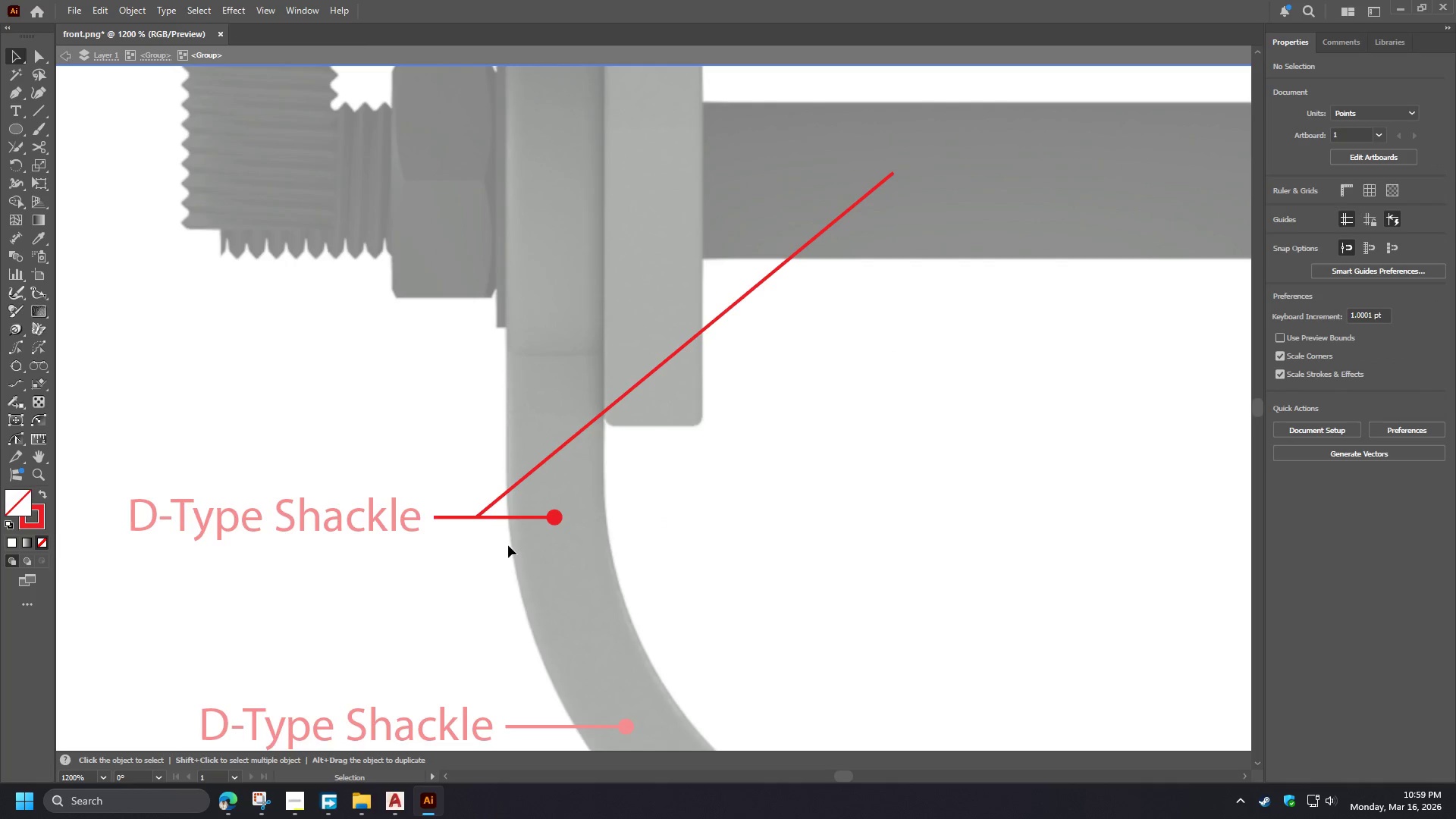 
left_click_drag(start_coordinate=[510, 544], to_coordinate=[472, 476])
 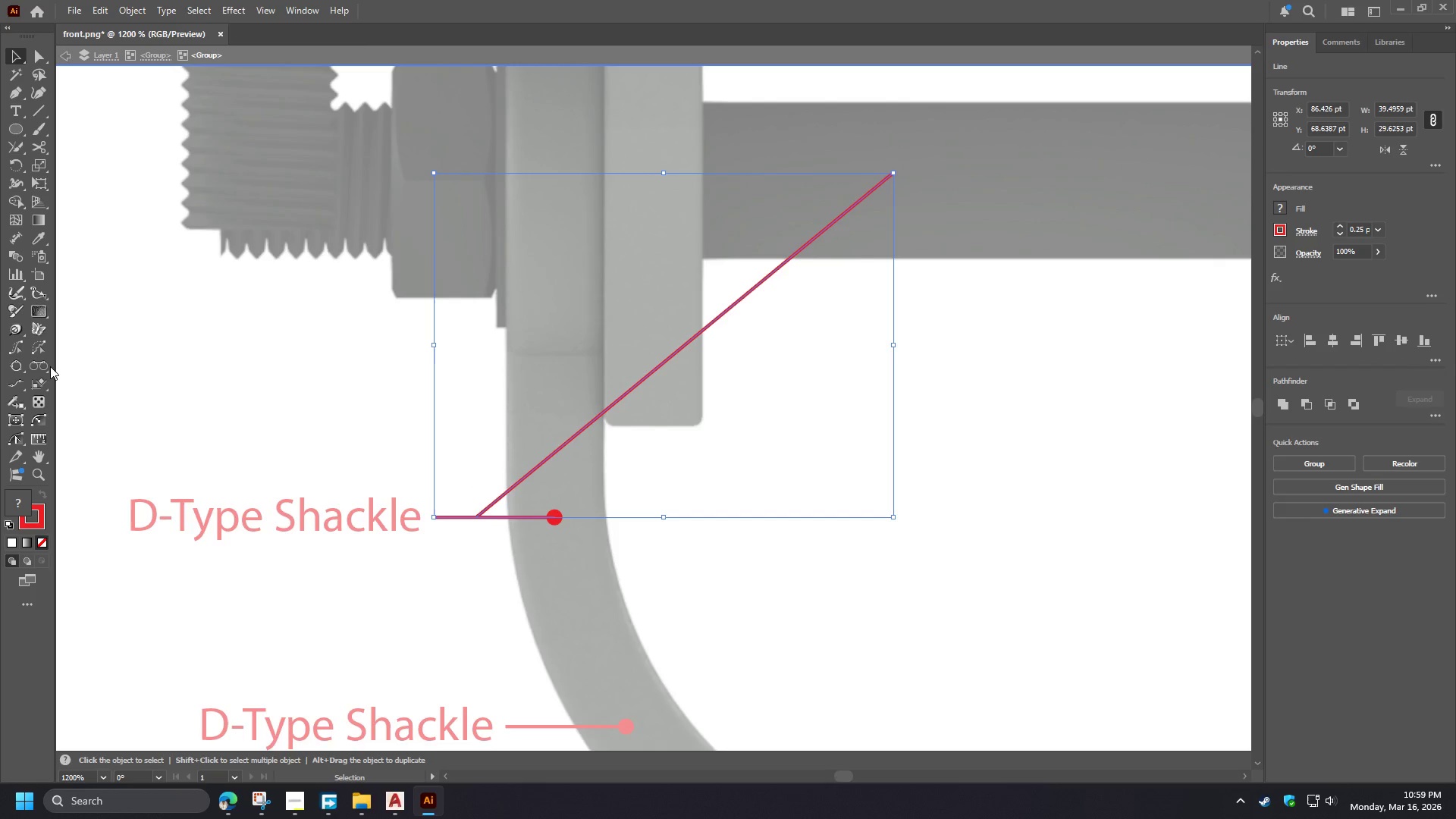 
key(Shift+M)
 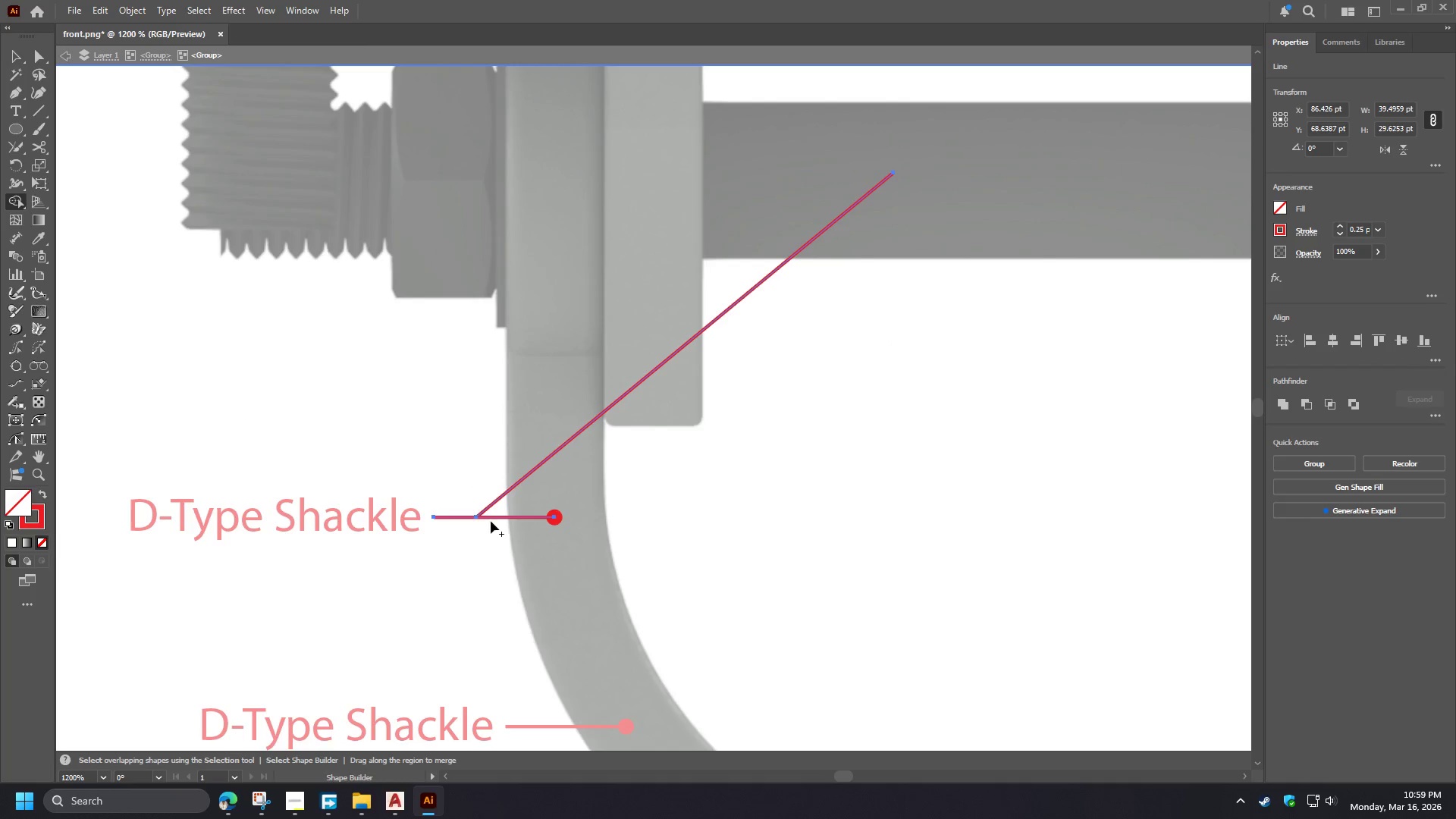 
hold_key(key=AltLeft, duration=0.88)
left_click([503, 516])
 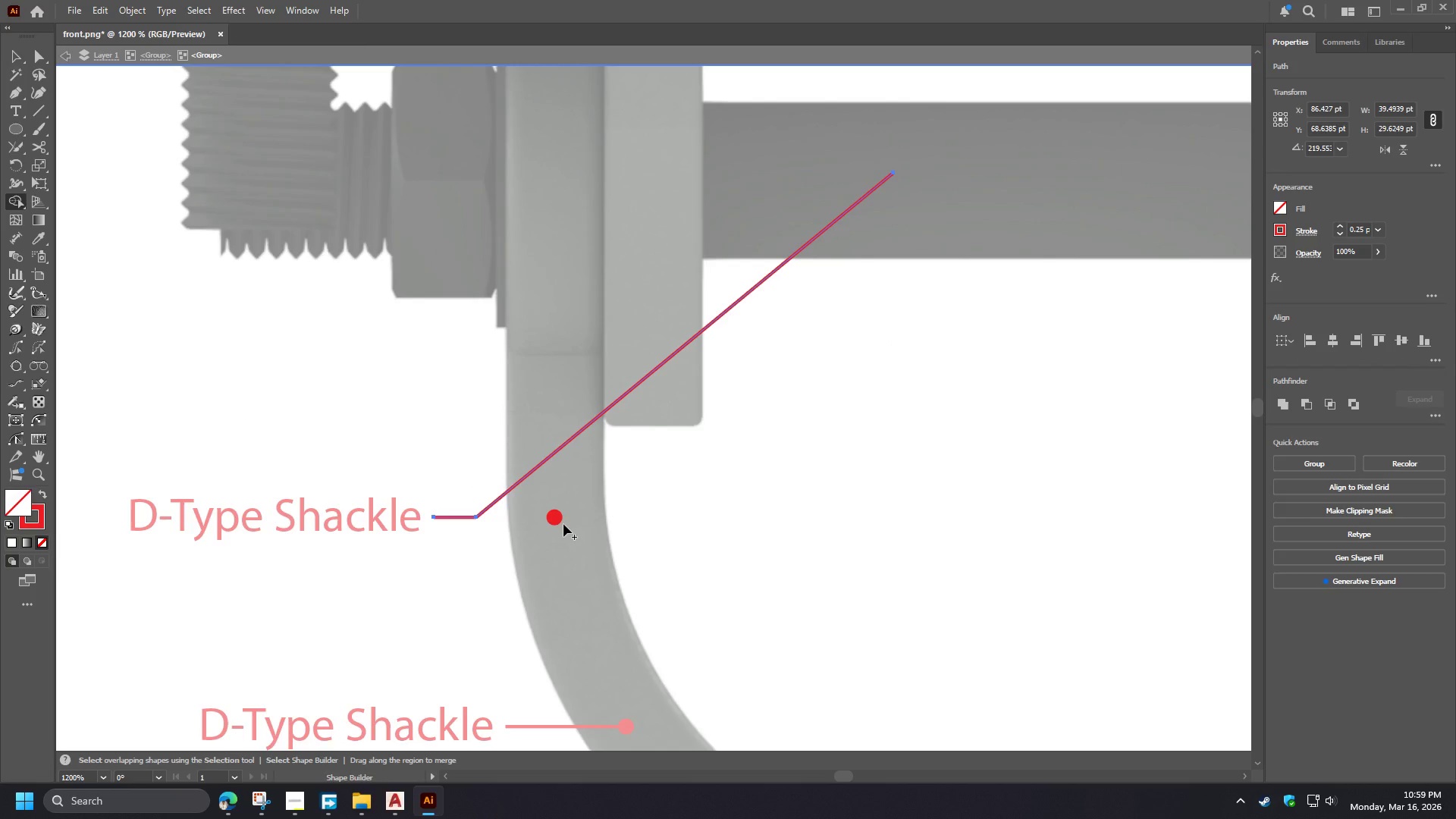 
key(V)
 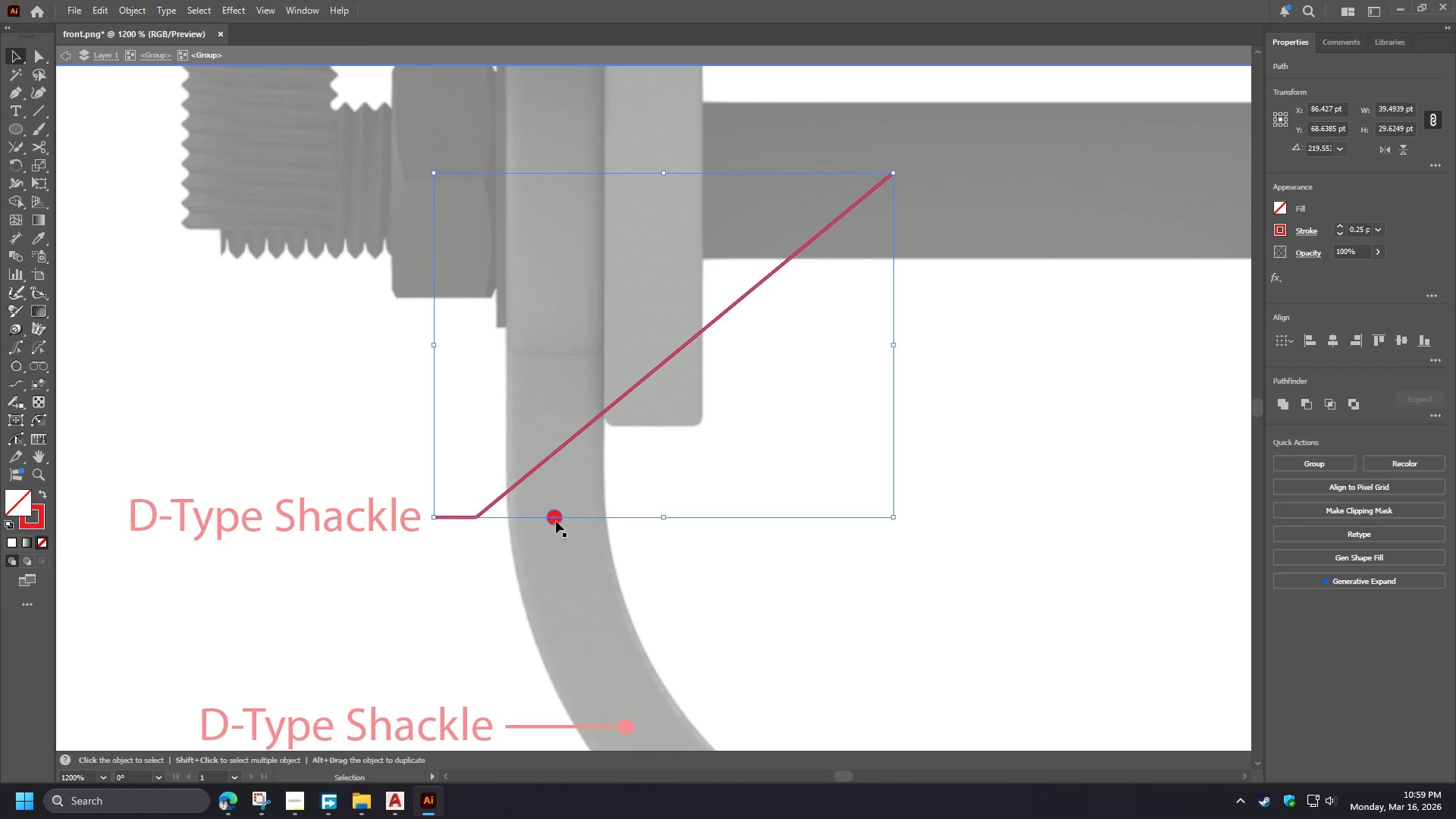 
left_click([556, 521])
 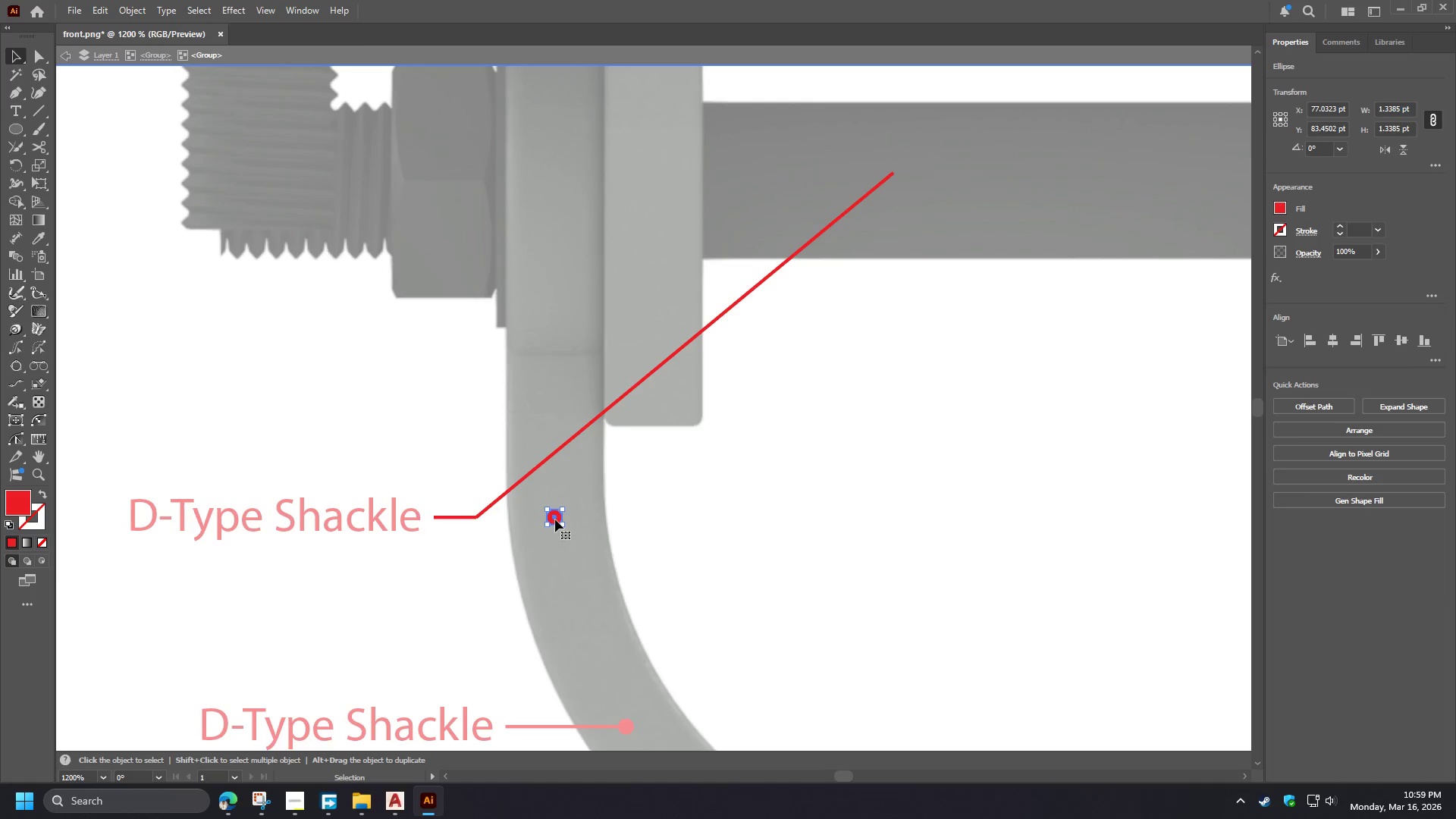 
left_click_drag(start_coordinate=[555, 519], to_coordinate=[846, 216])
 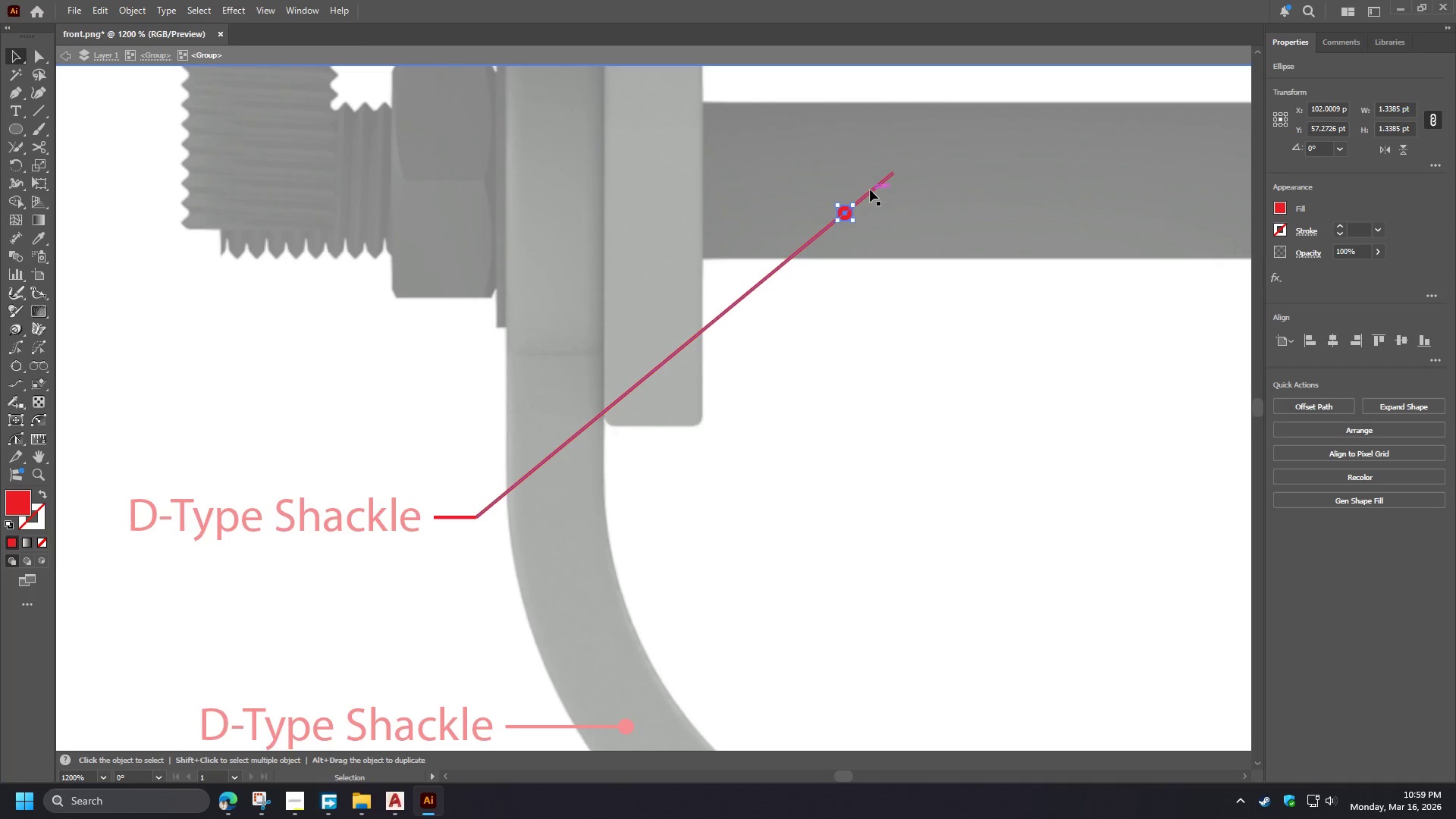 
left_click([870, 190])
 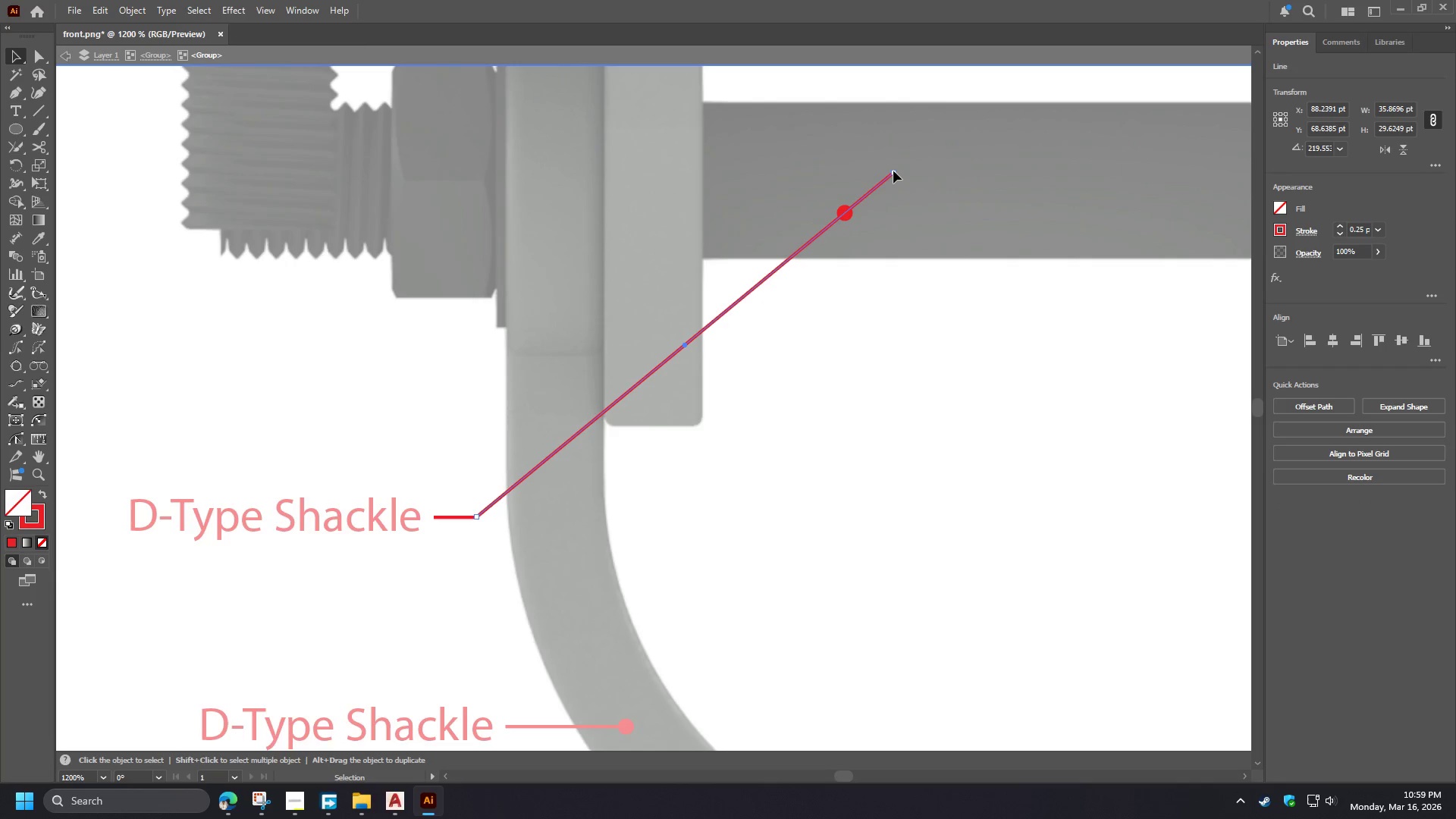 
left_click_drag(start_coordinate=[893, 171], to_coordinate=[845, 214])
 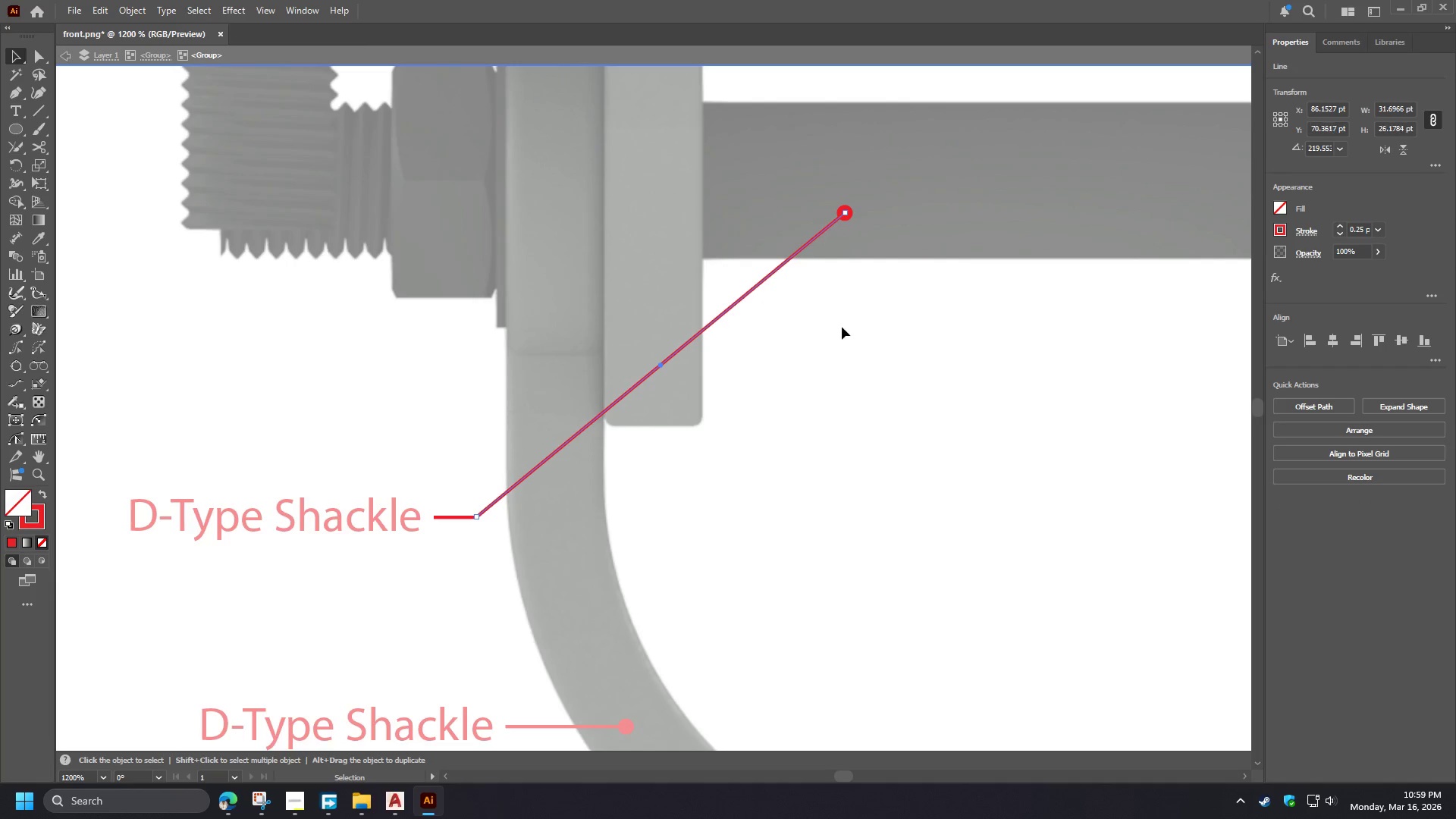 
left_click([842, 327])
 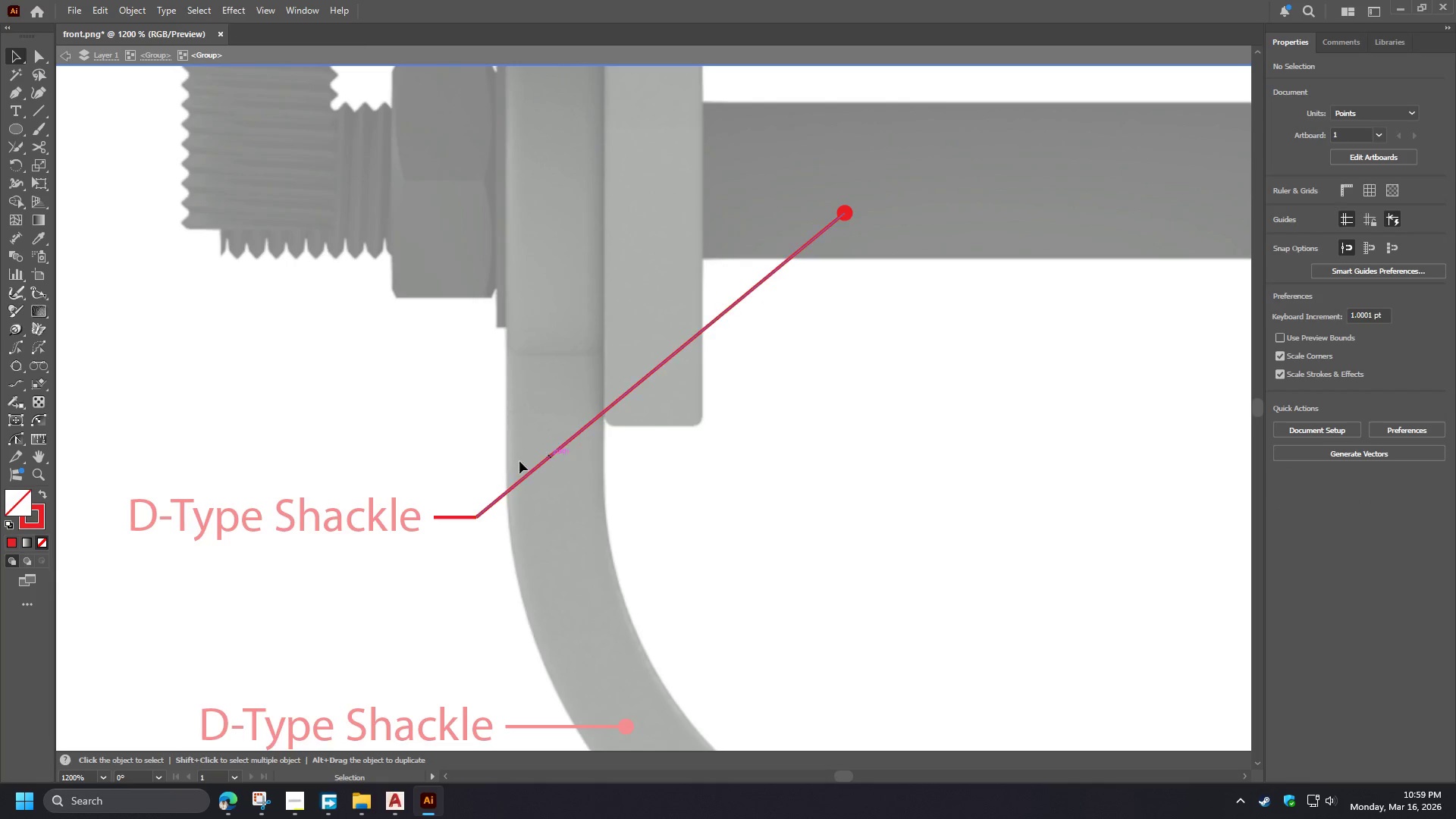 
hold_key(key=AltLeft, duration=1.0)
scroll: coordinate [416, 483], scroll_direction: down, amount: 3.0
 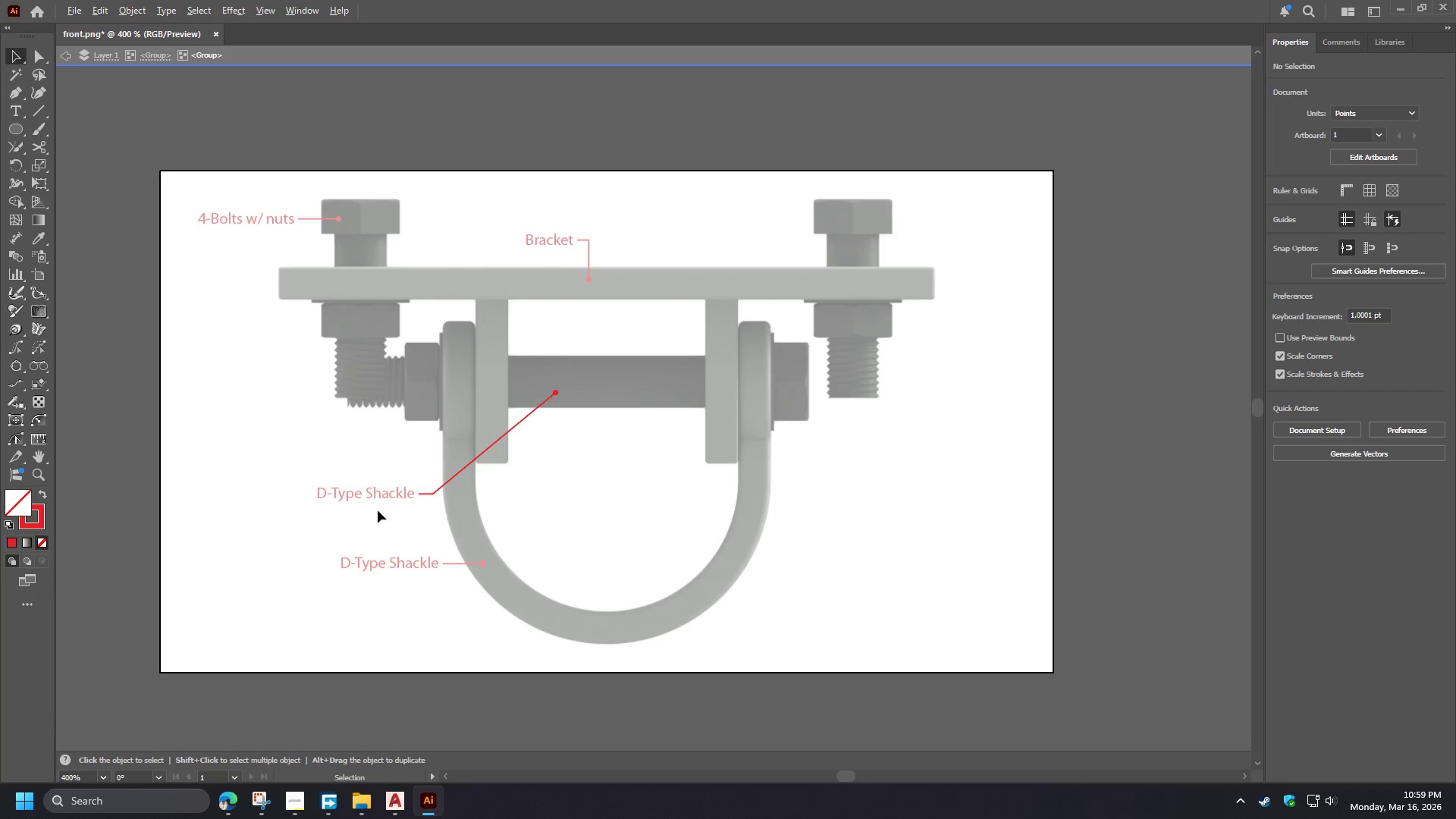 
left_click([398, 532])
 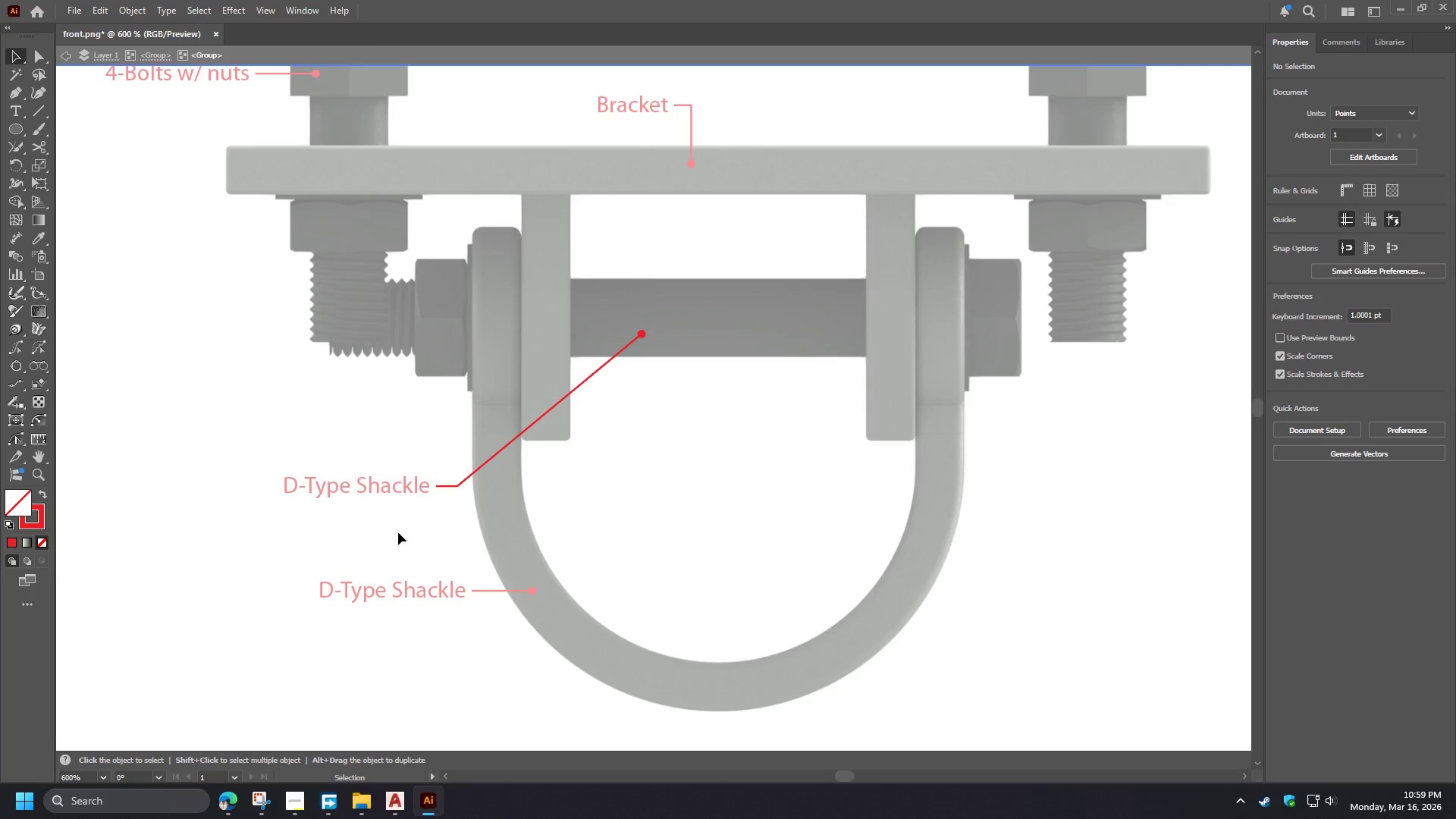 
scroll: coordinate [378, 510], scroll_direction: up, amount: 1.0
 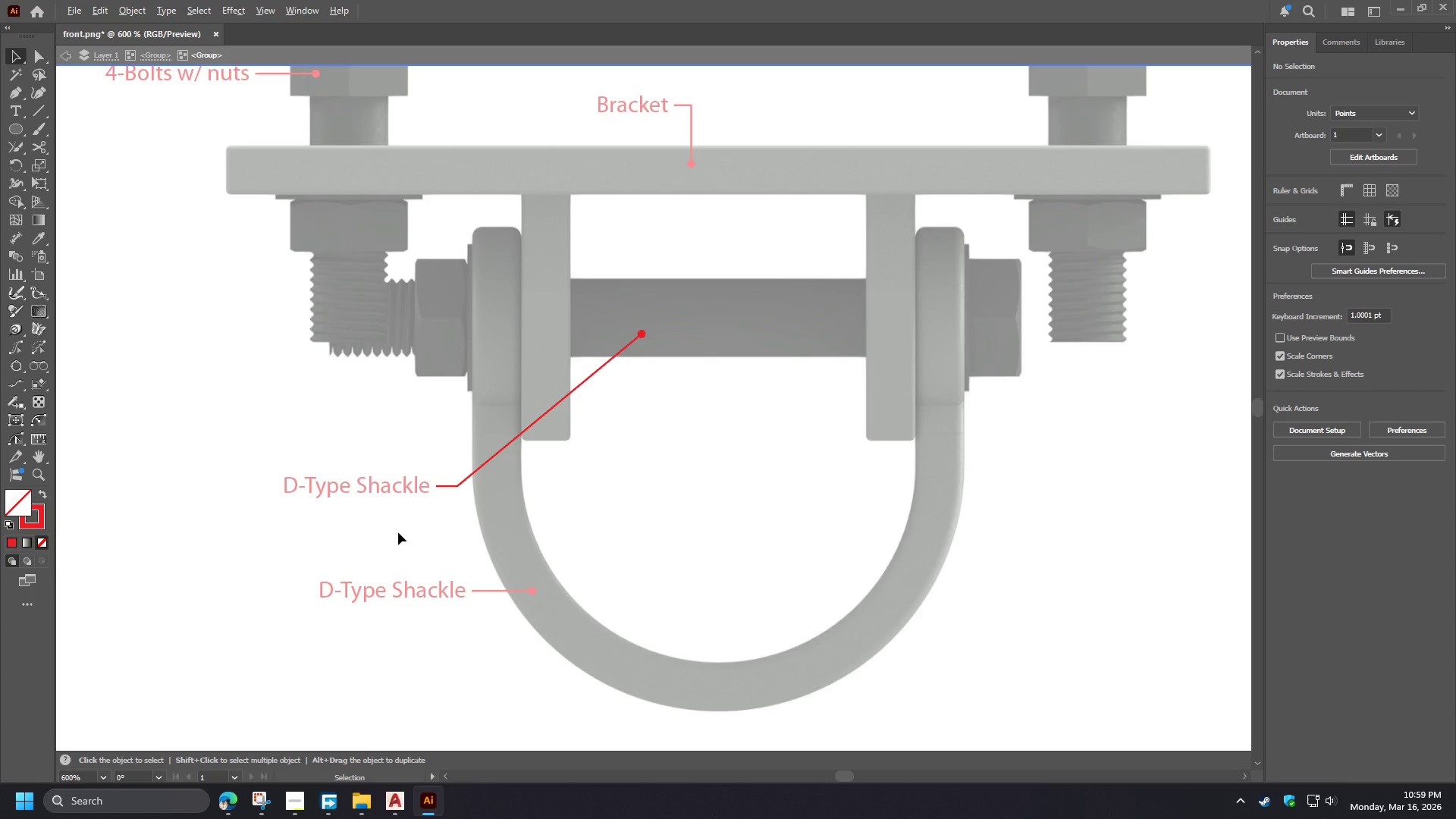 
double_click([398, 532])
 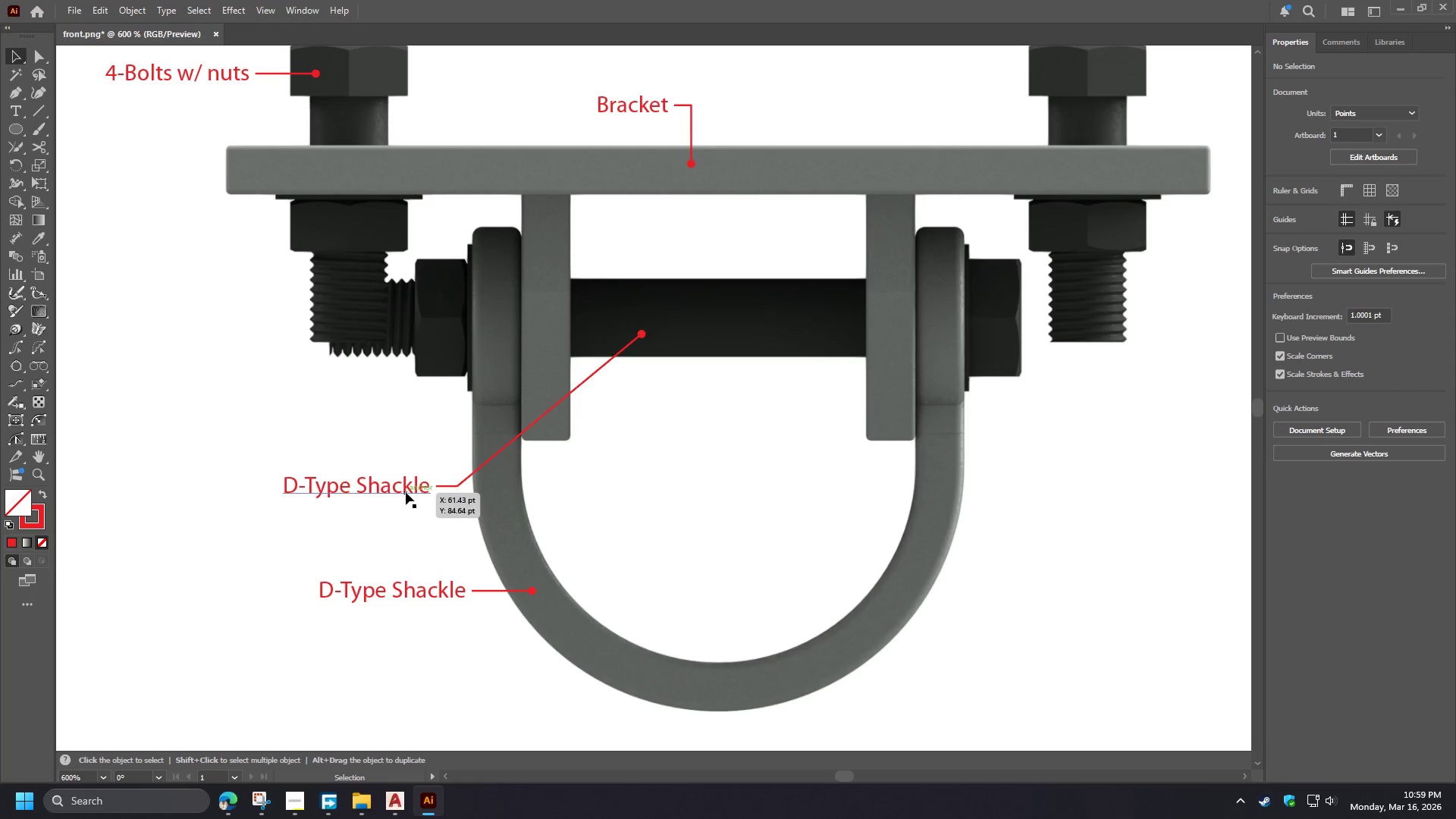 
key(T)
 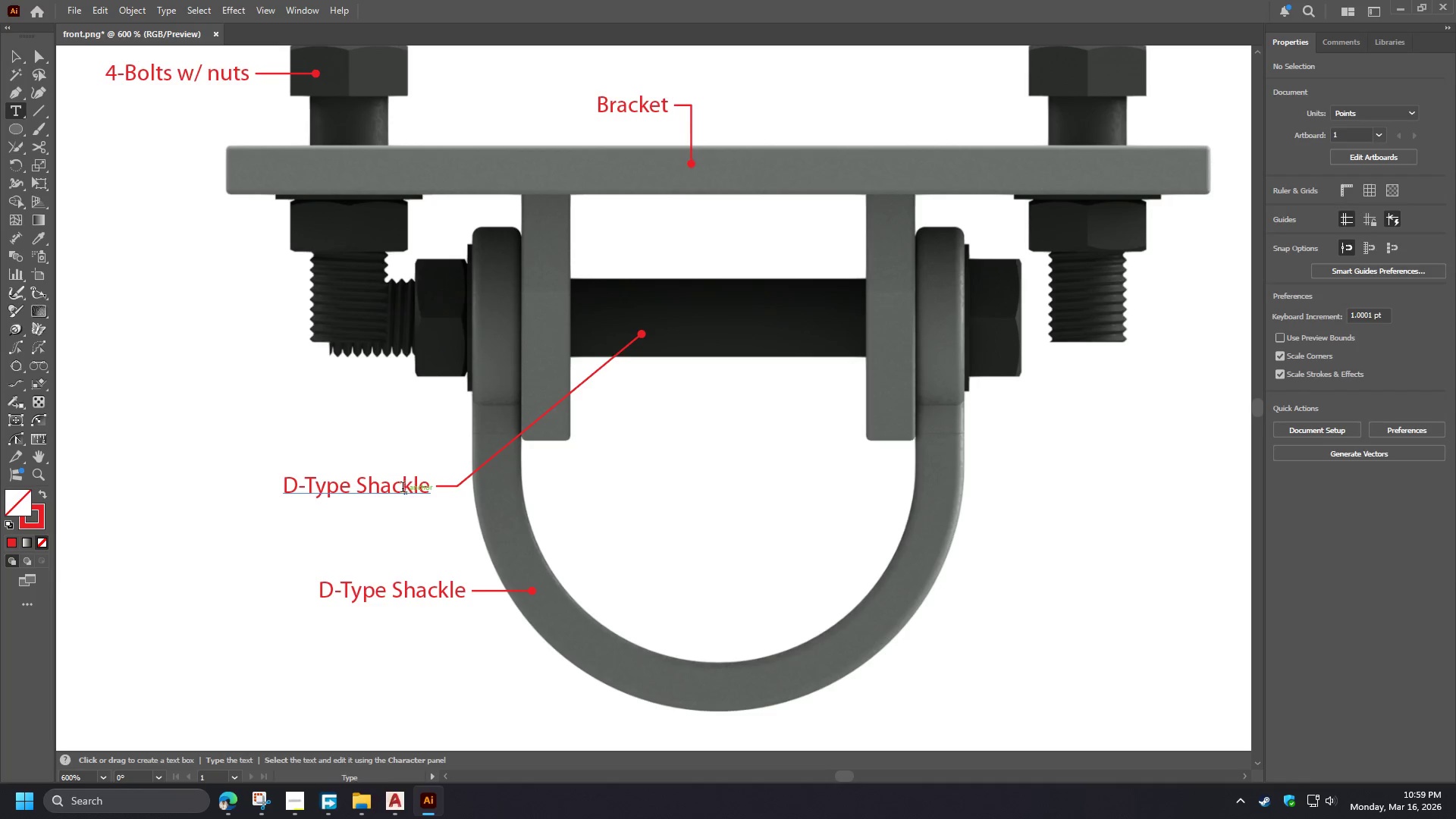 
left_click([403, 488])
 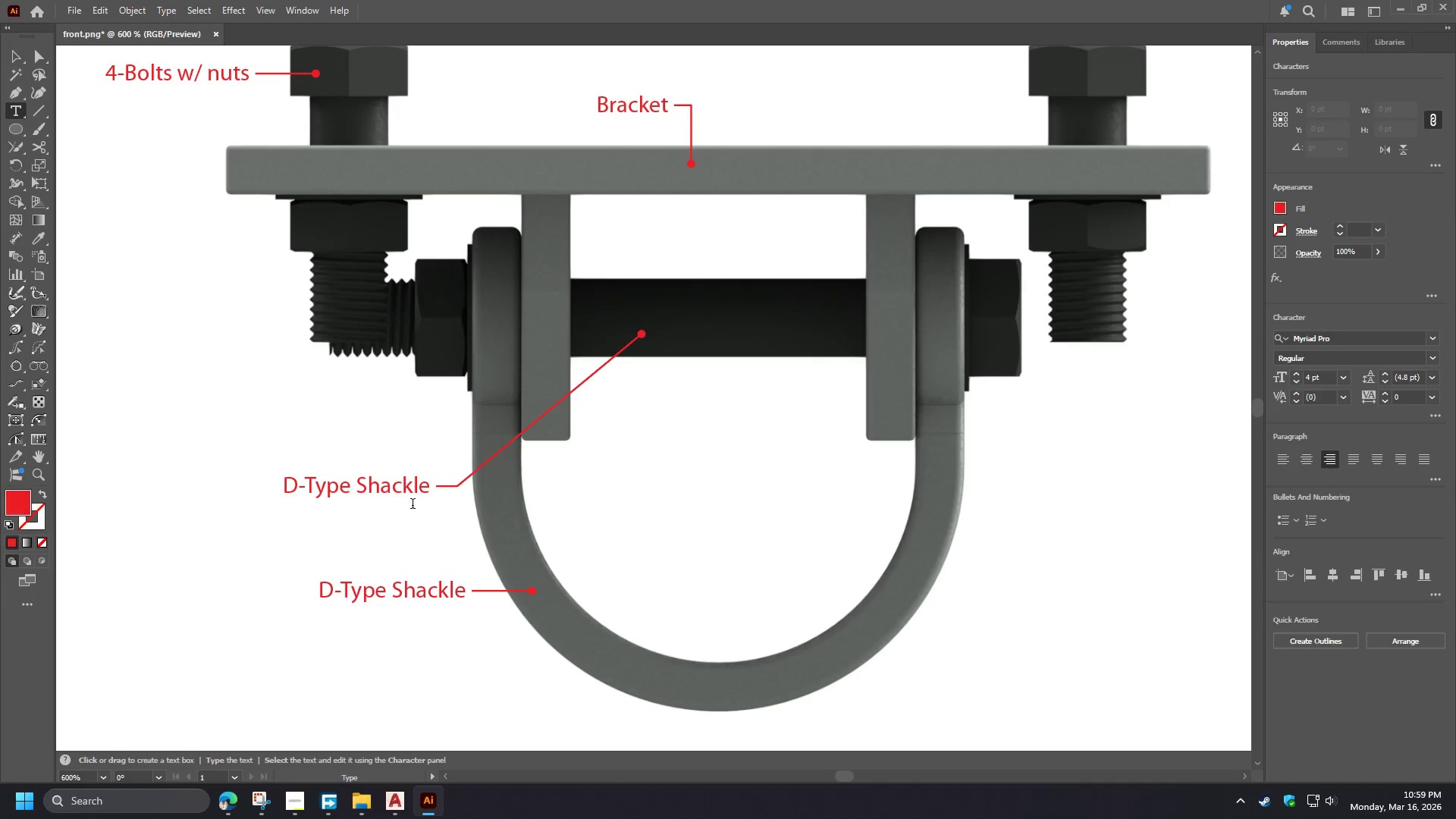 
key(Control+ControlLeft)
 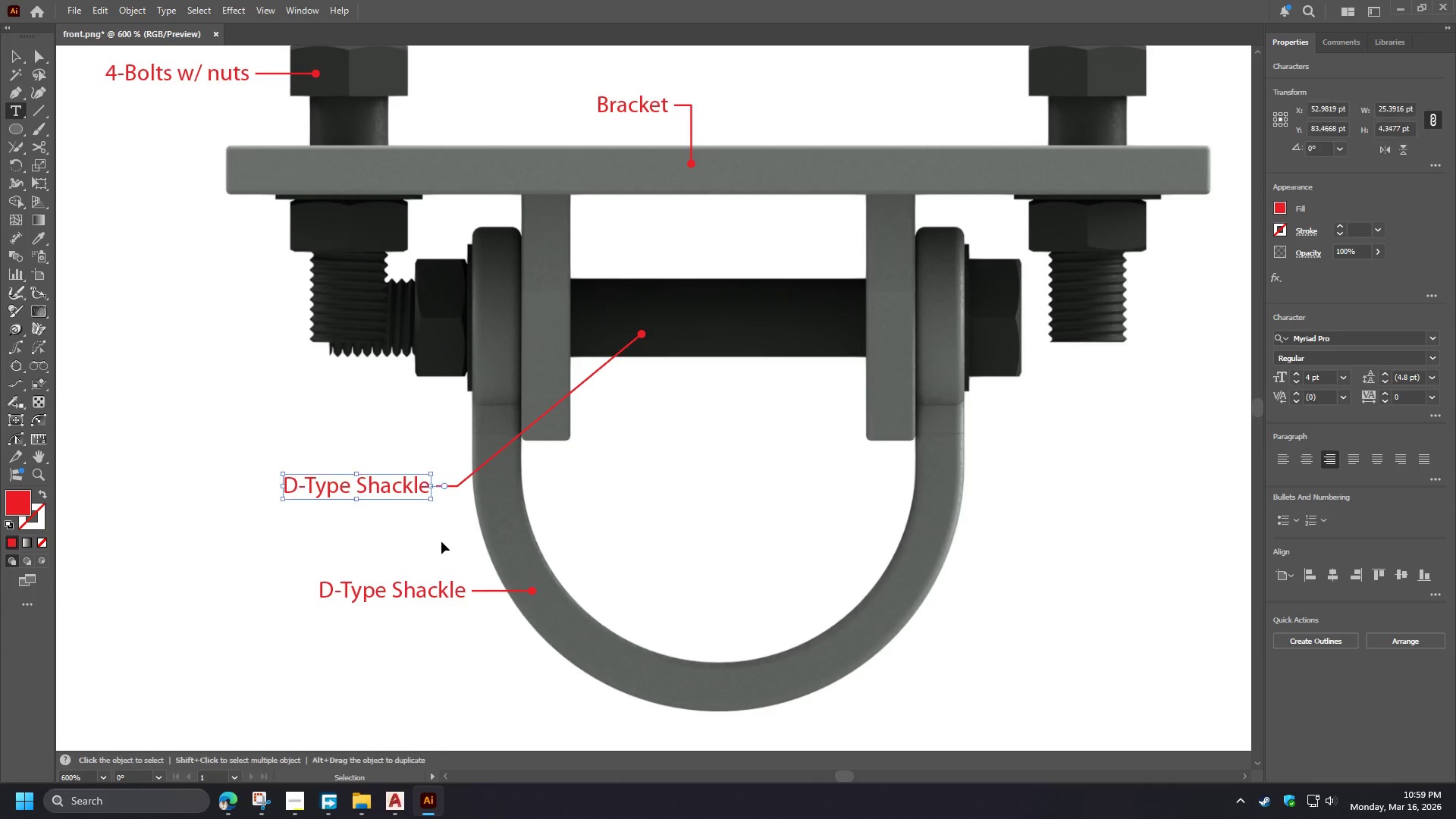 
key(Control+A)
 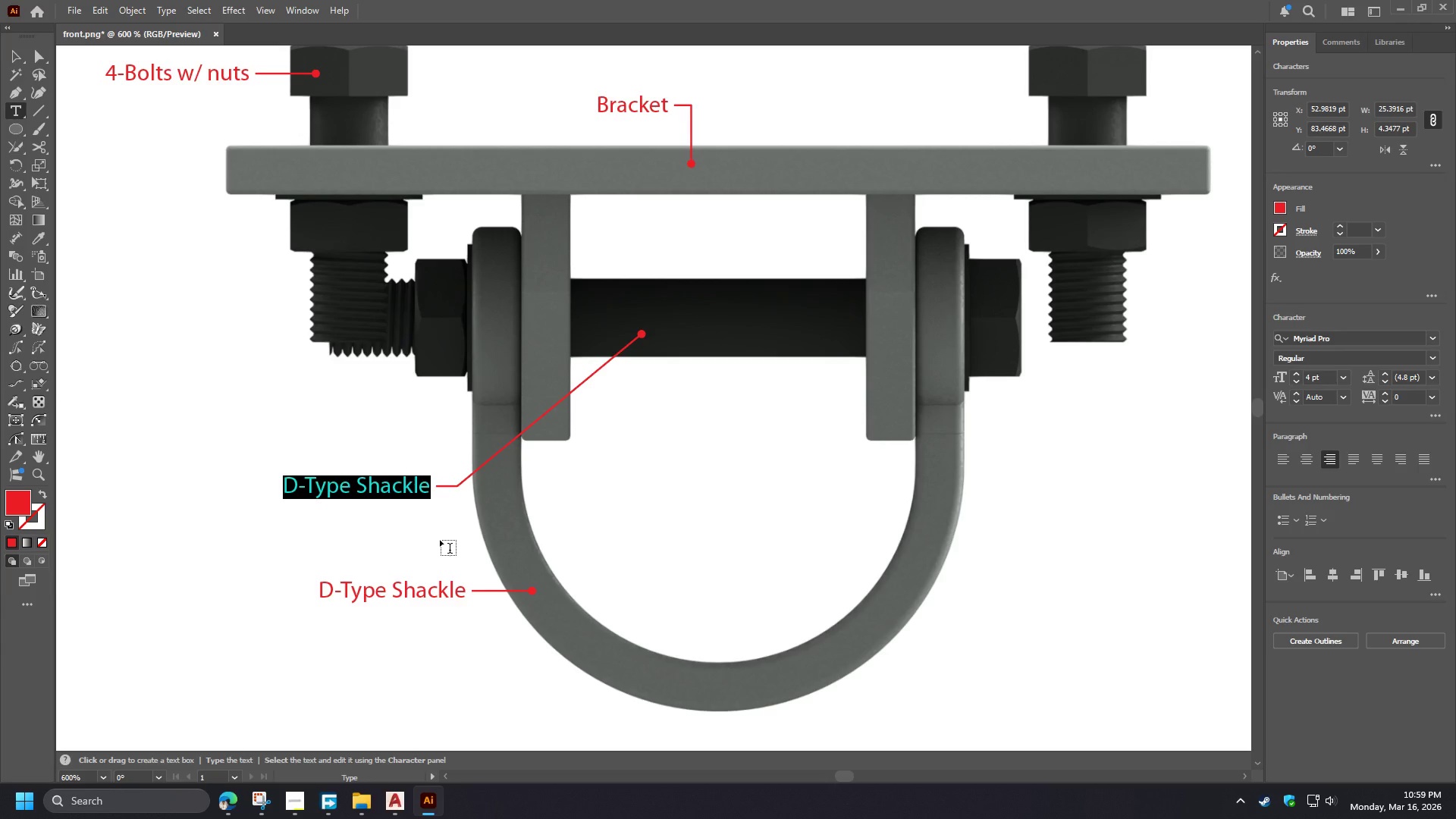 
type(Safety pin/bolt)
 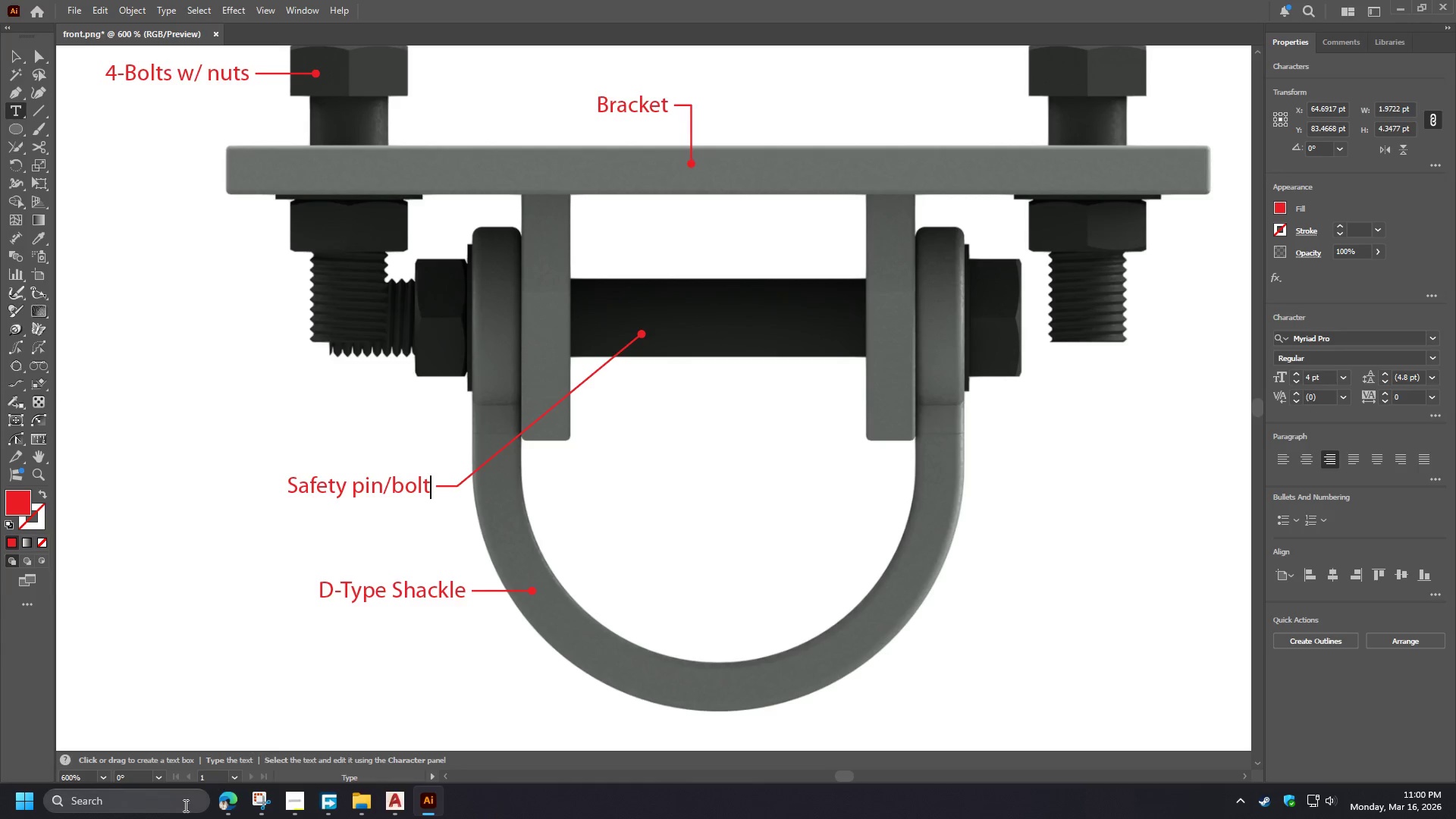 
left_click([300, 802])